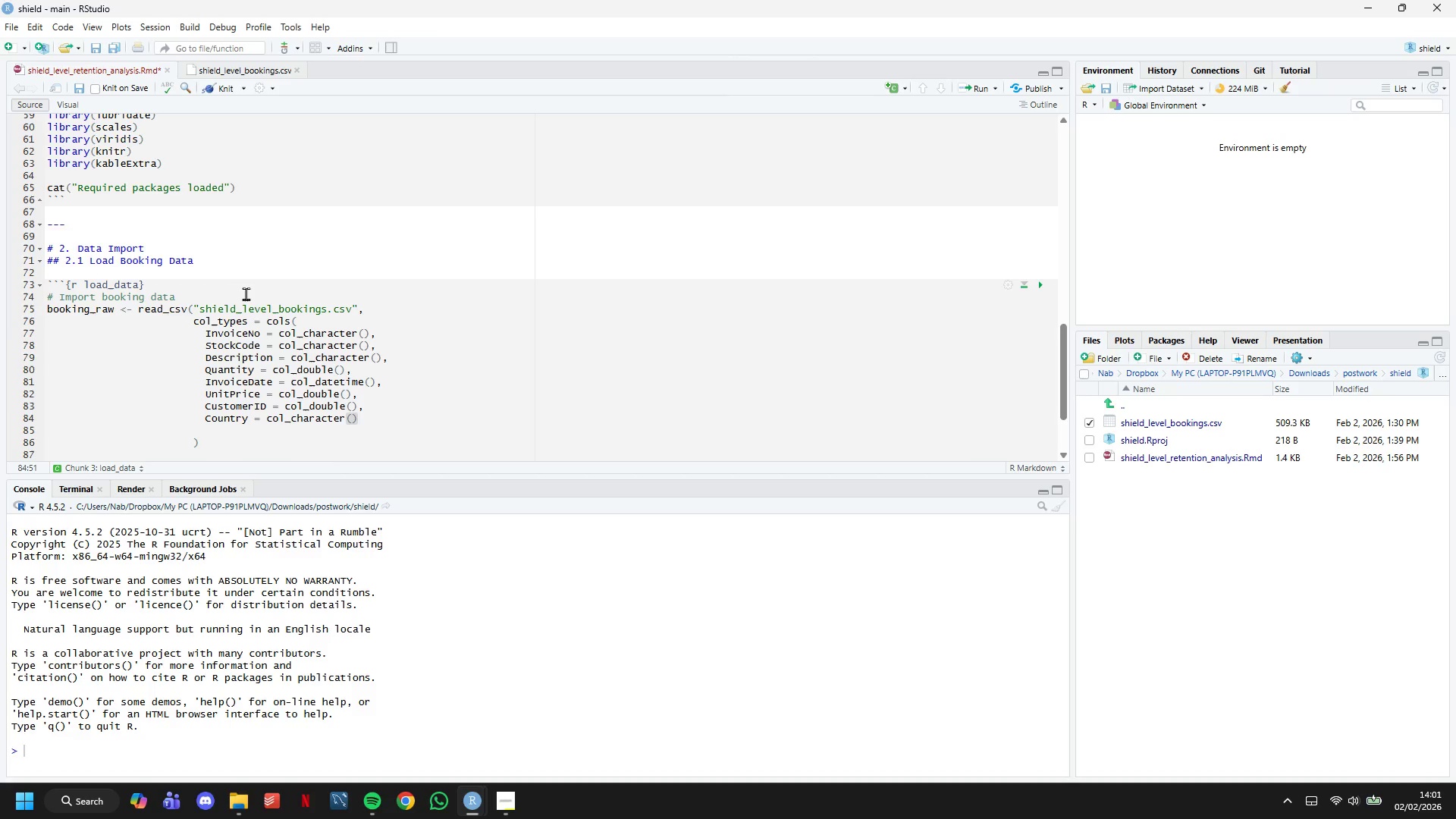 
key(ArrowRight)
 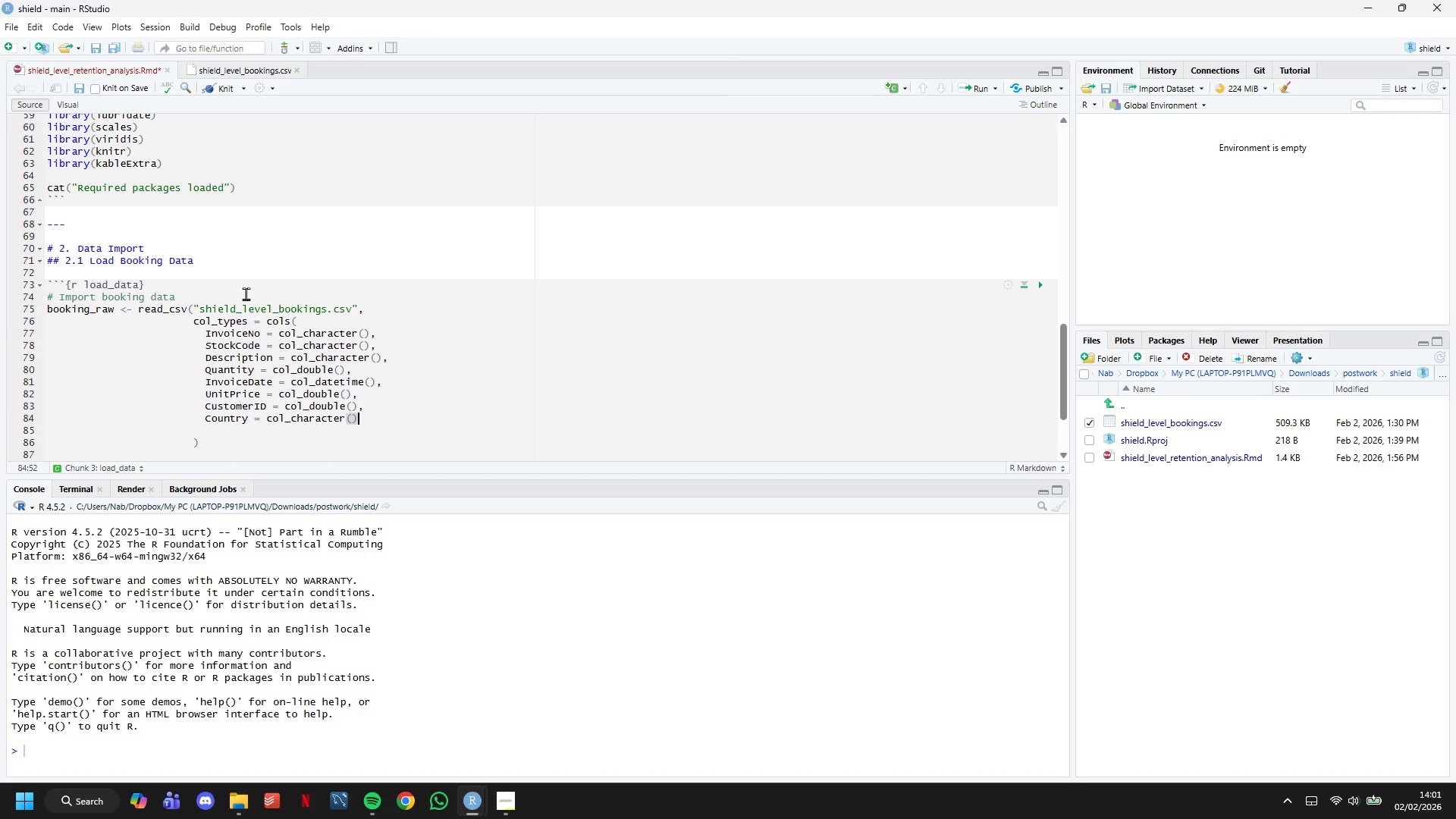 
key(ArrowDown)
 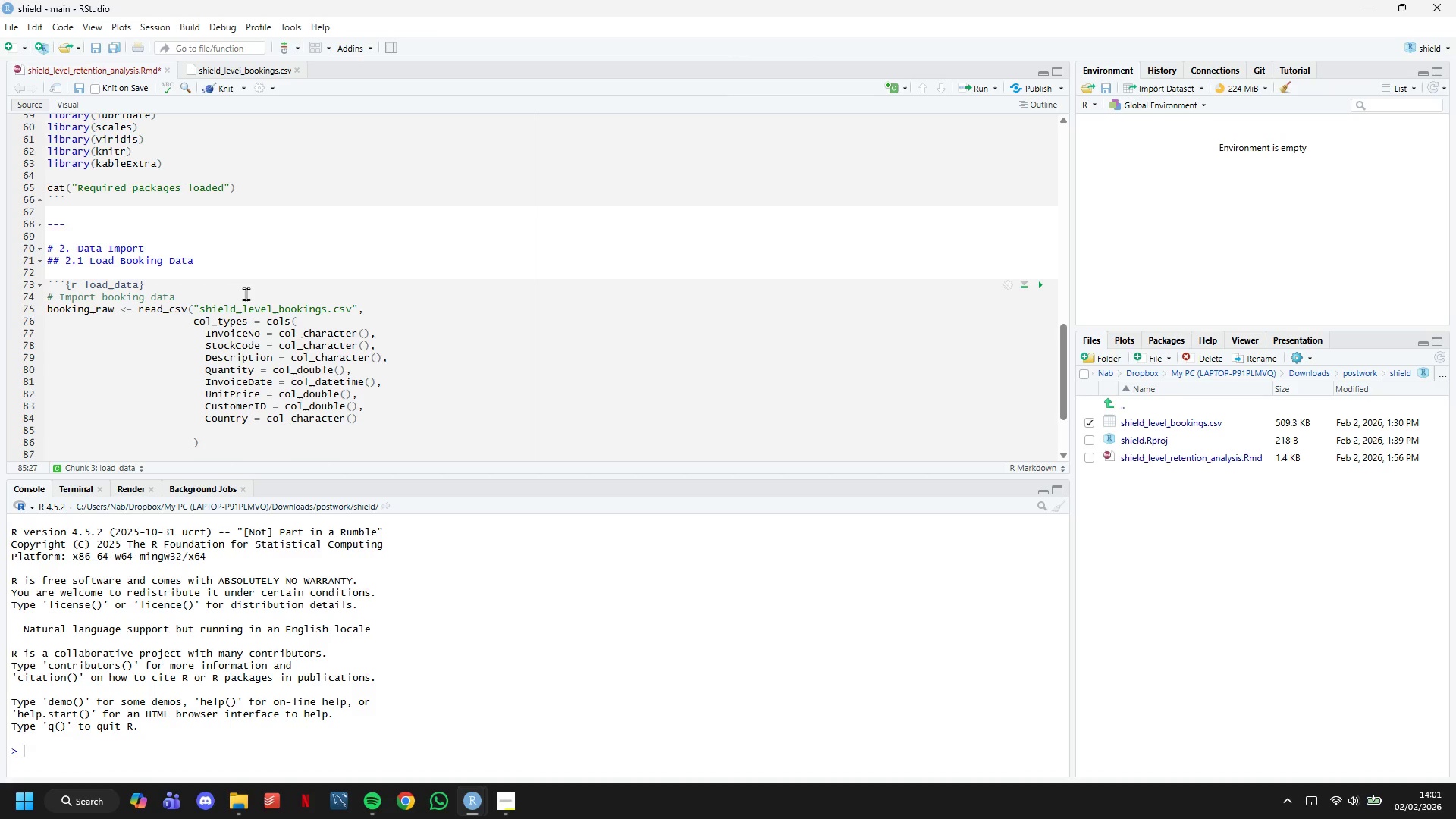 
key(ArrowDown)
 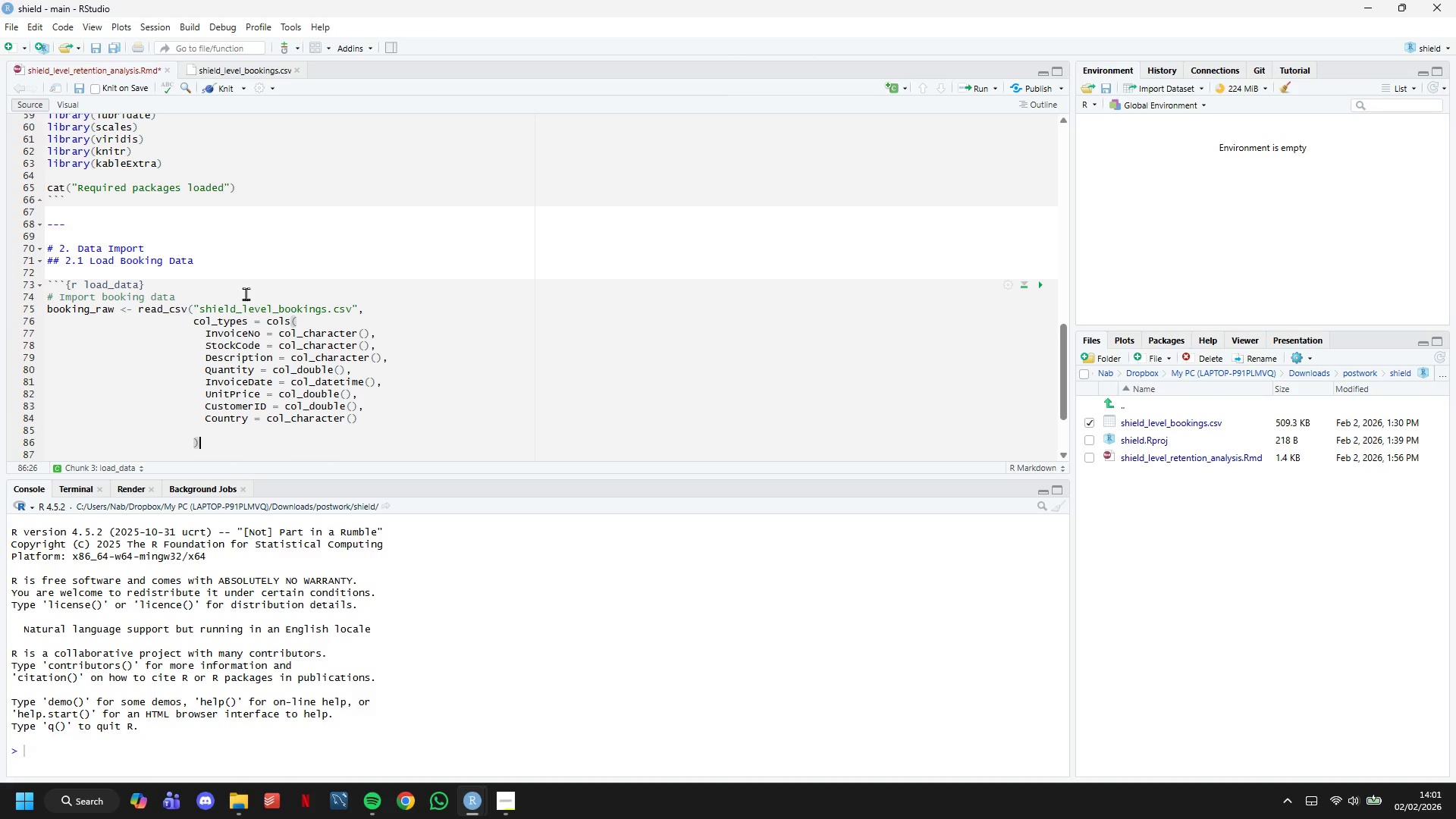 
key(ArrowDown)
 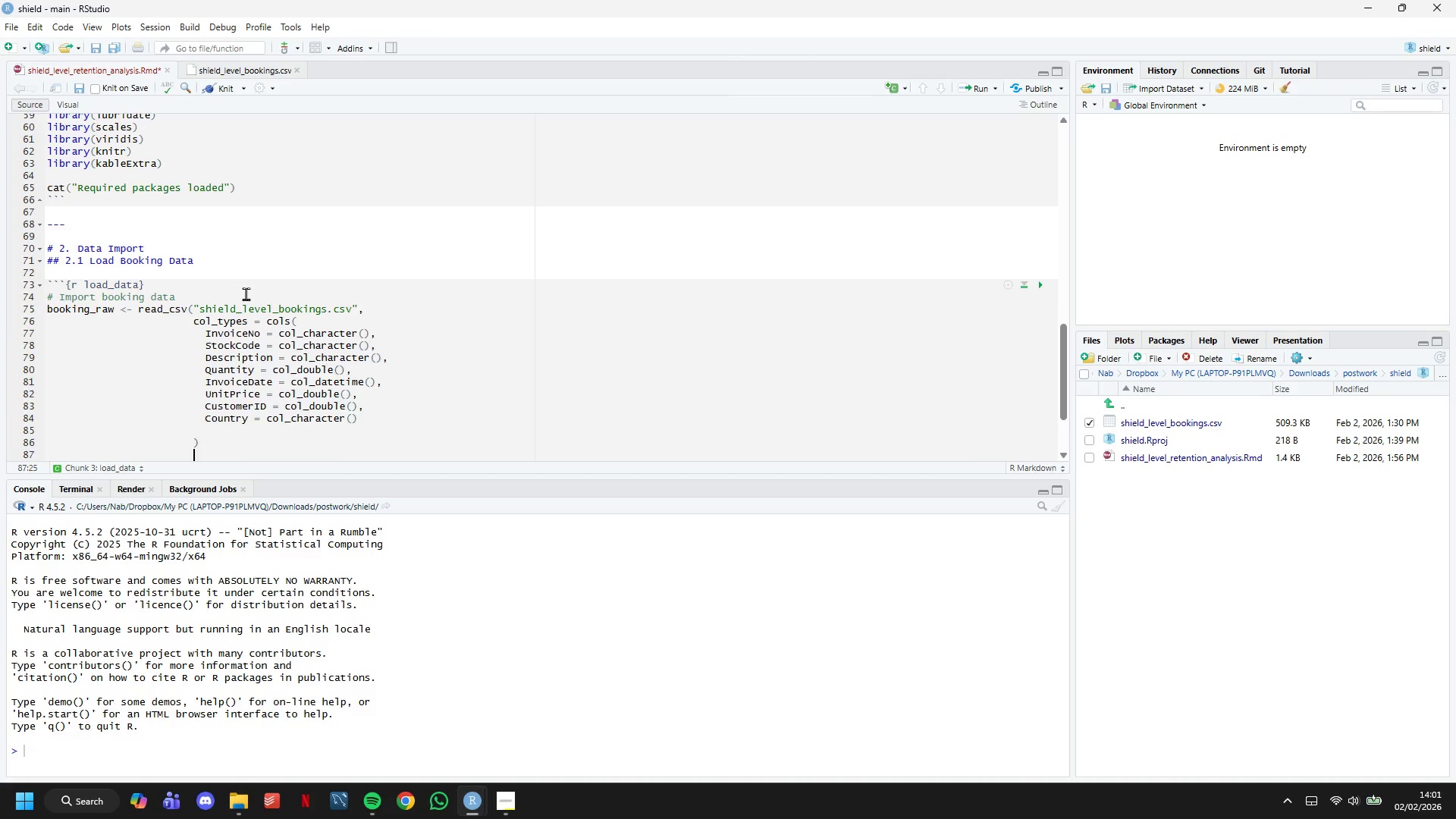 
key(ArrowDown)
 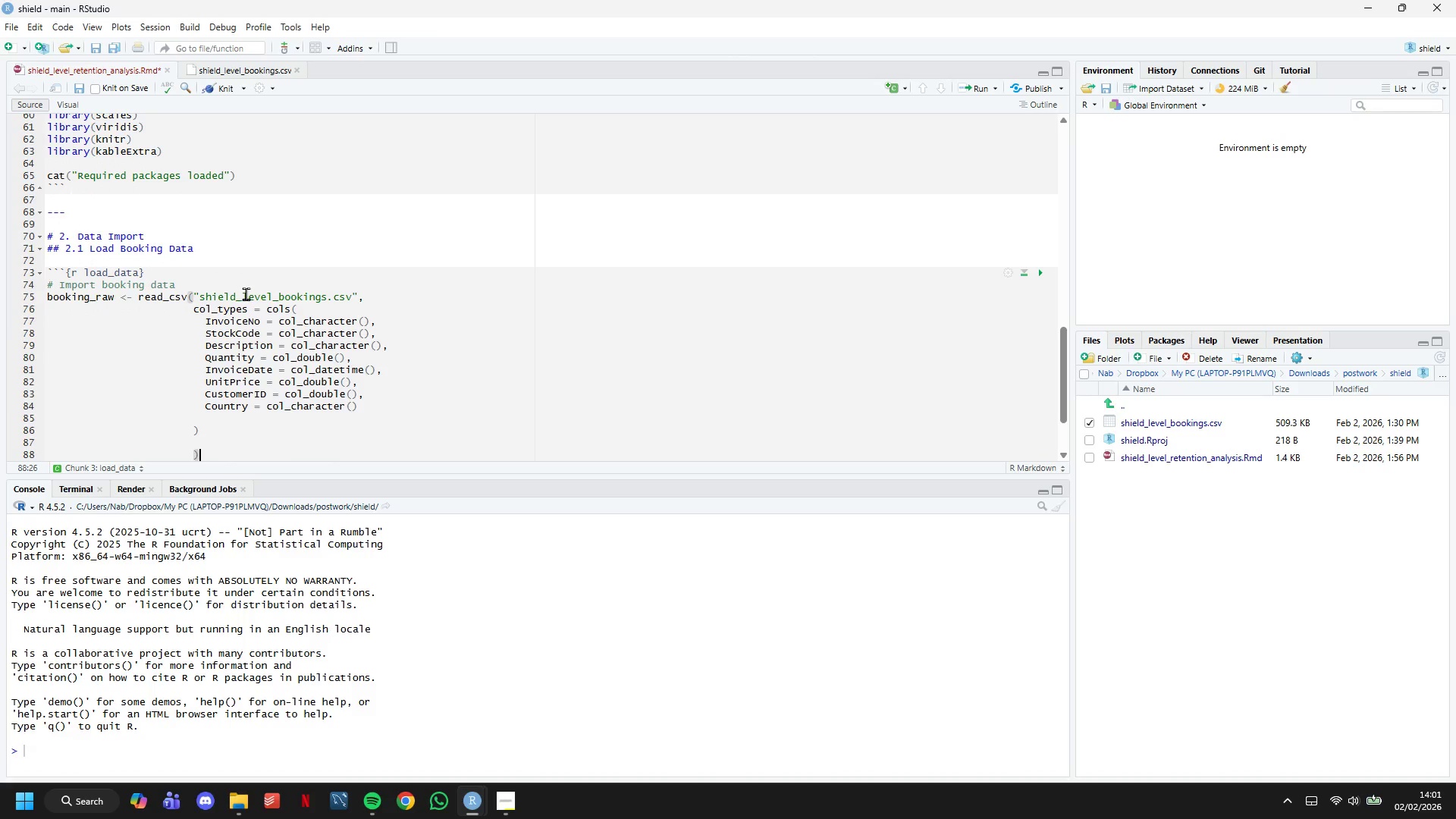 
key(ArrowDown)
 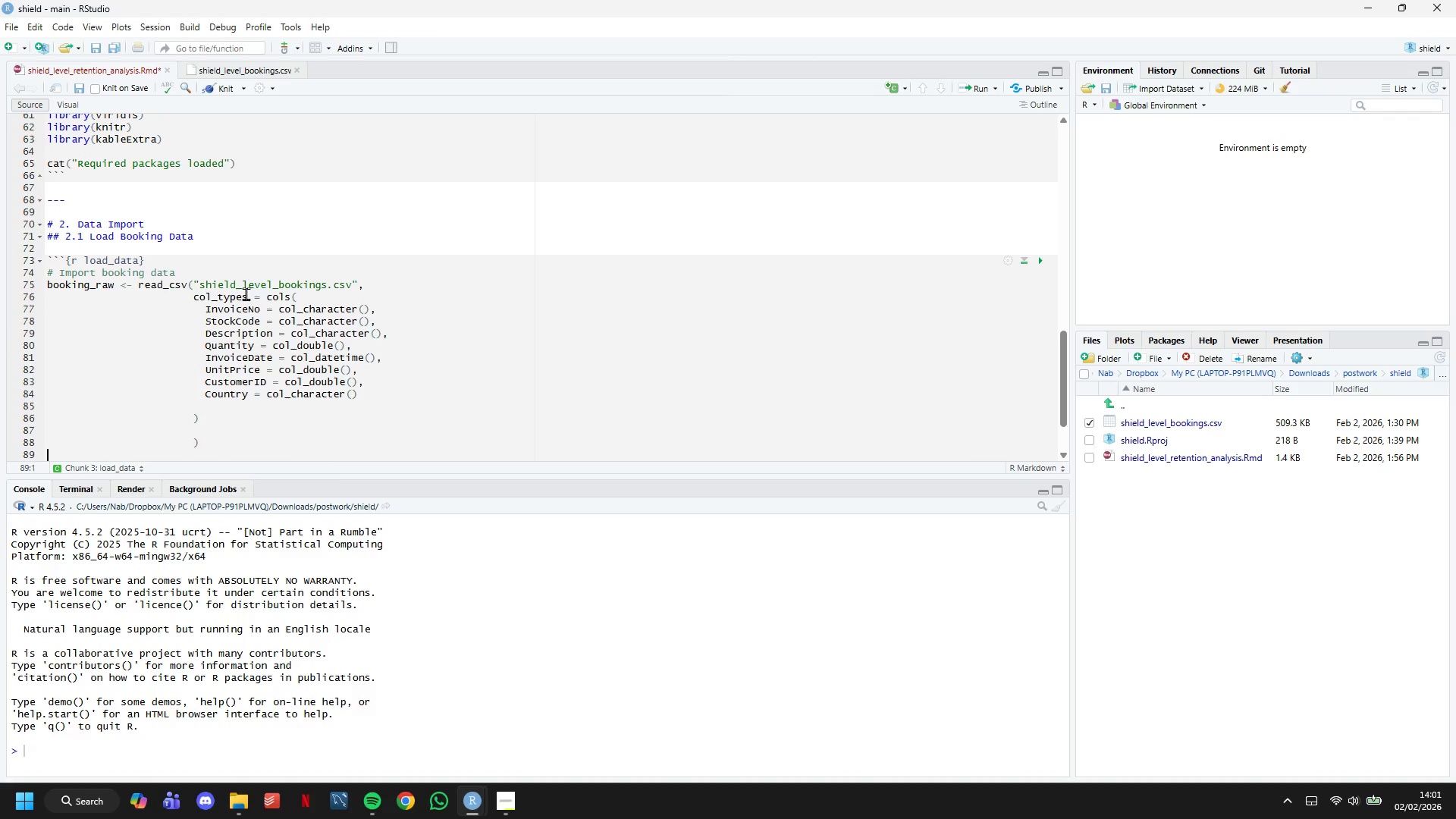 
key(ArrowUp)
 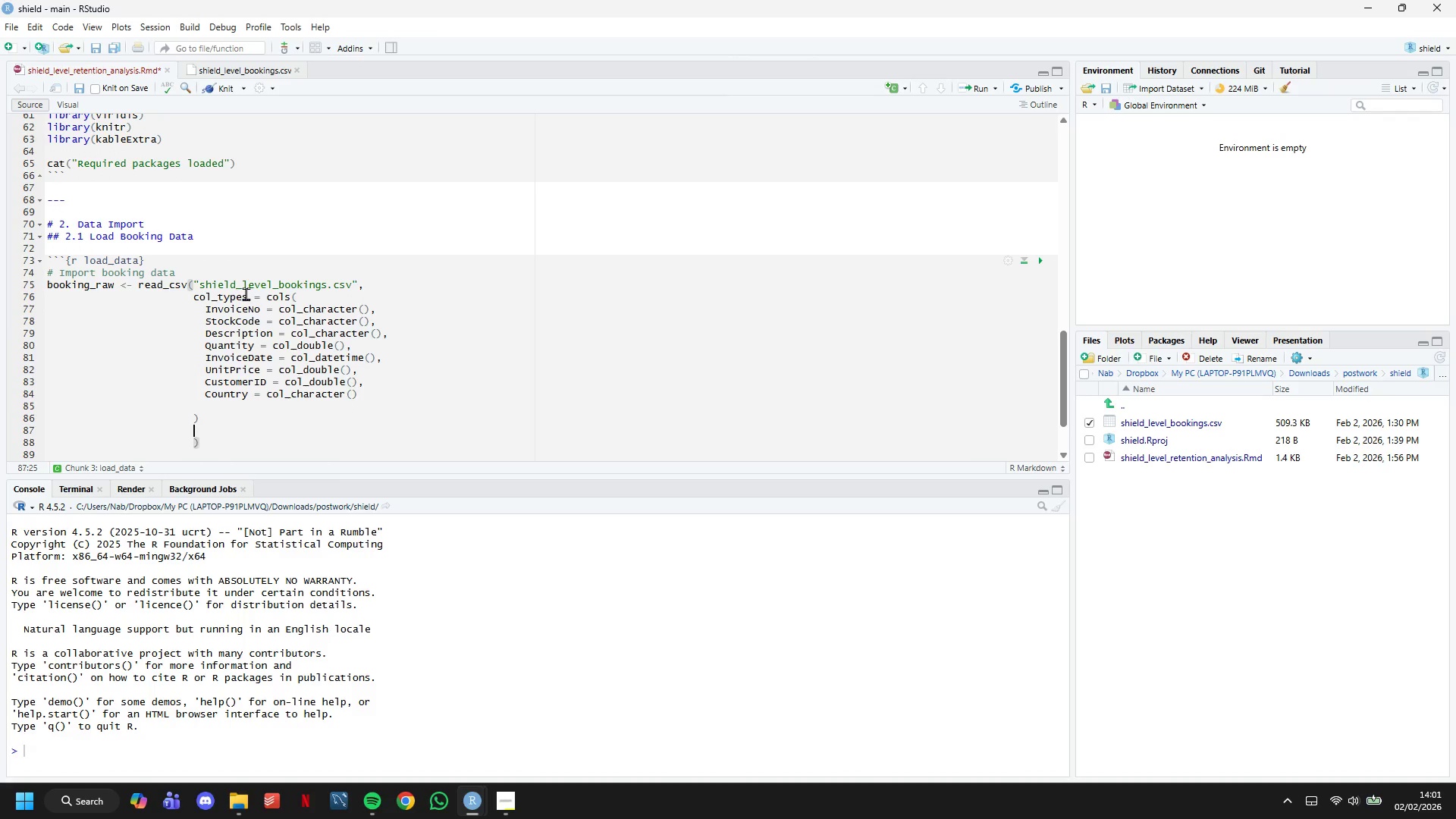 
key(ArrowUp)
 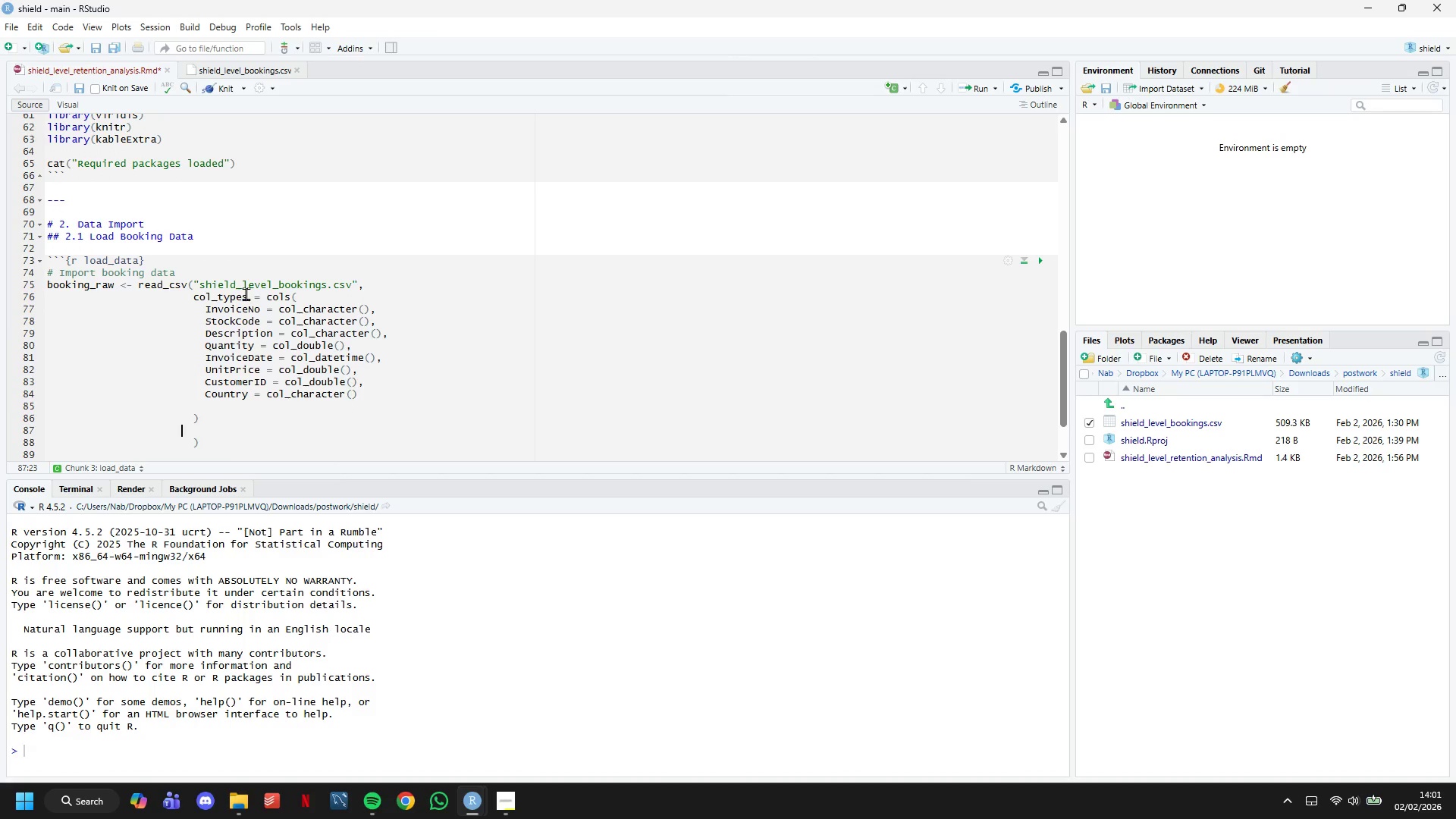 
key(Backspace)
 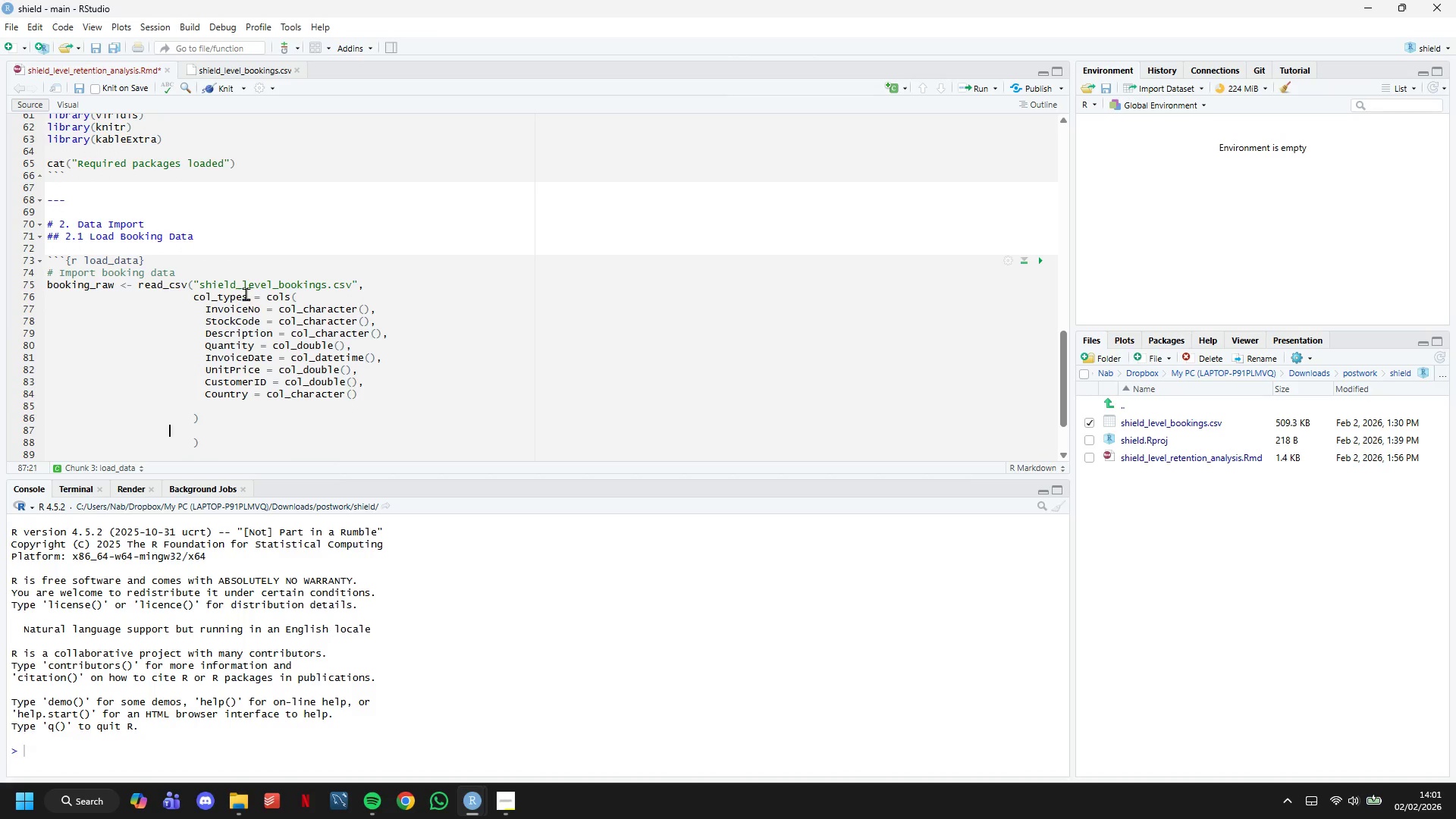 
key(Backspace)
 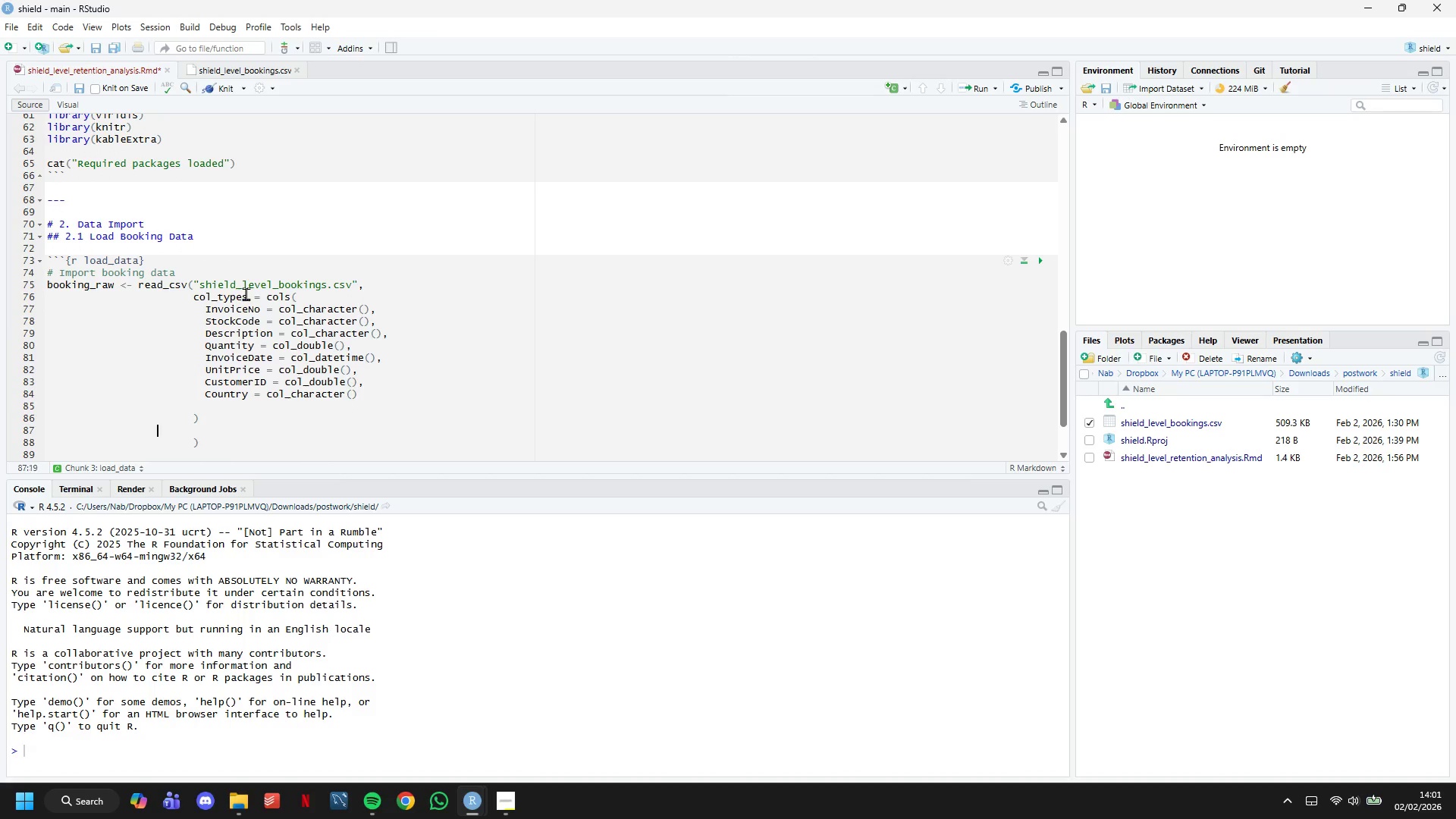 
key(Backspace)
 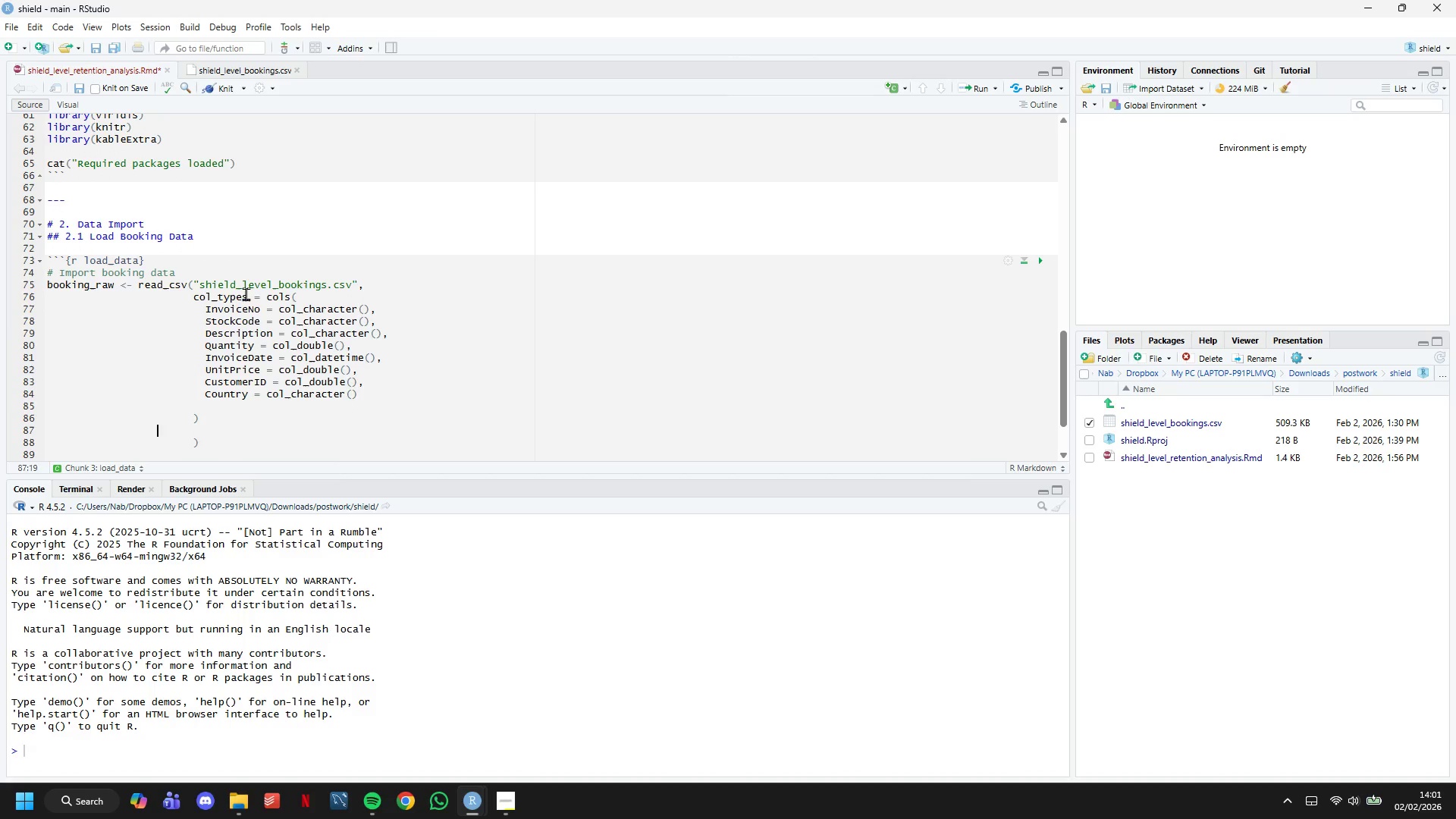 
key(Backspace)
 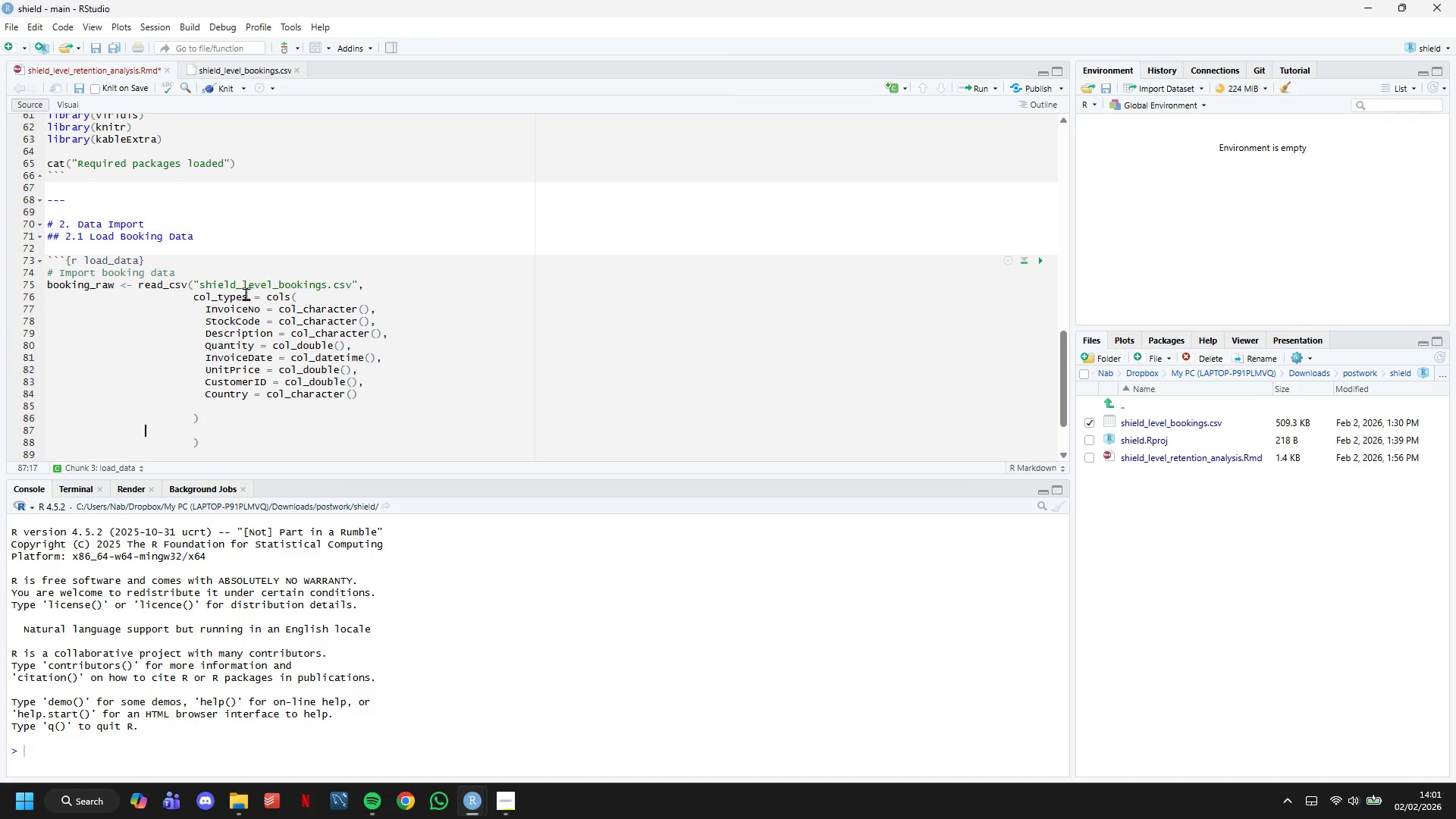 
key(Backspace)
 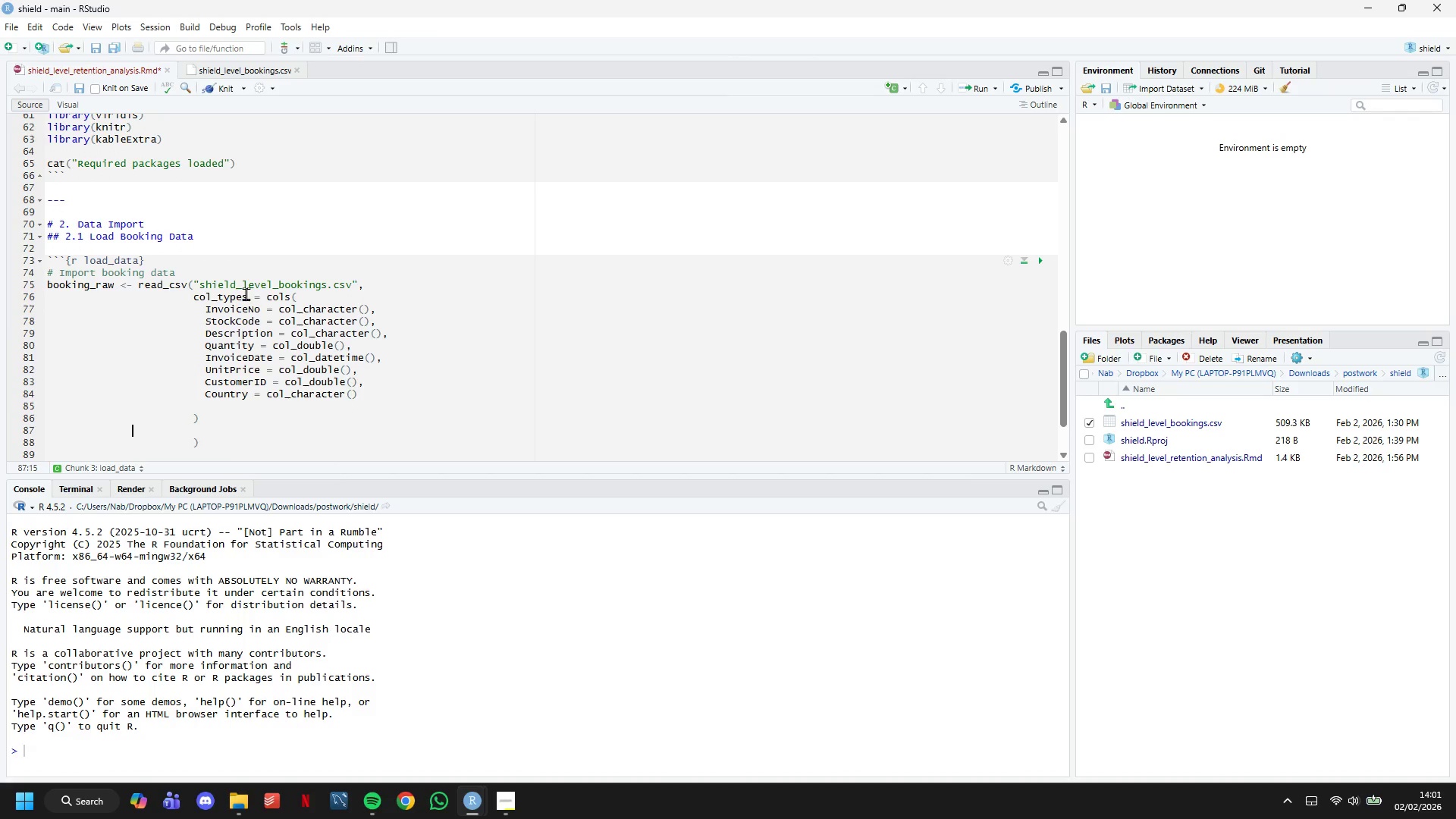 
key(Backspace)
 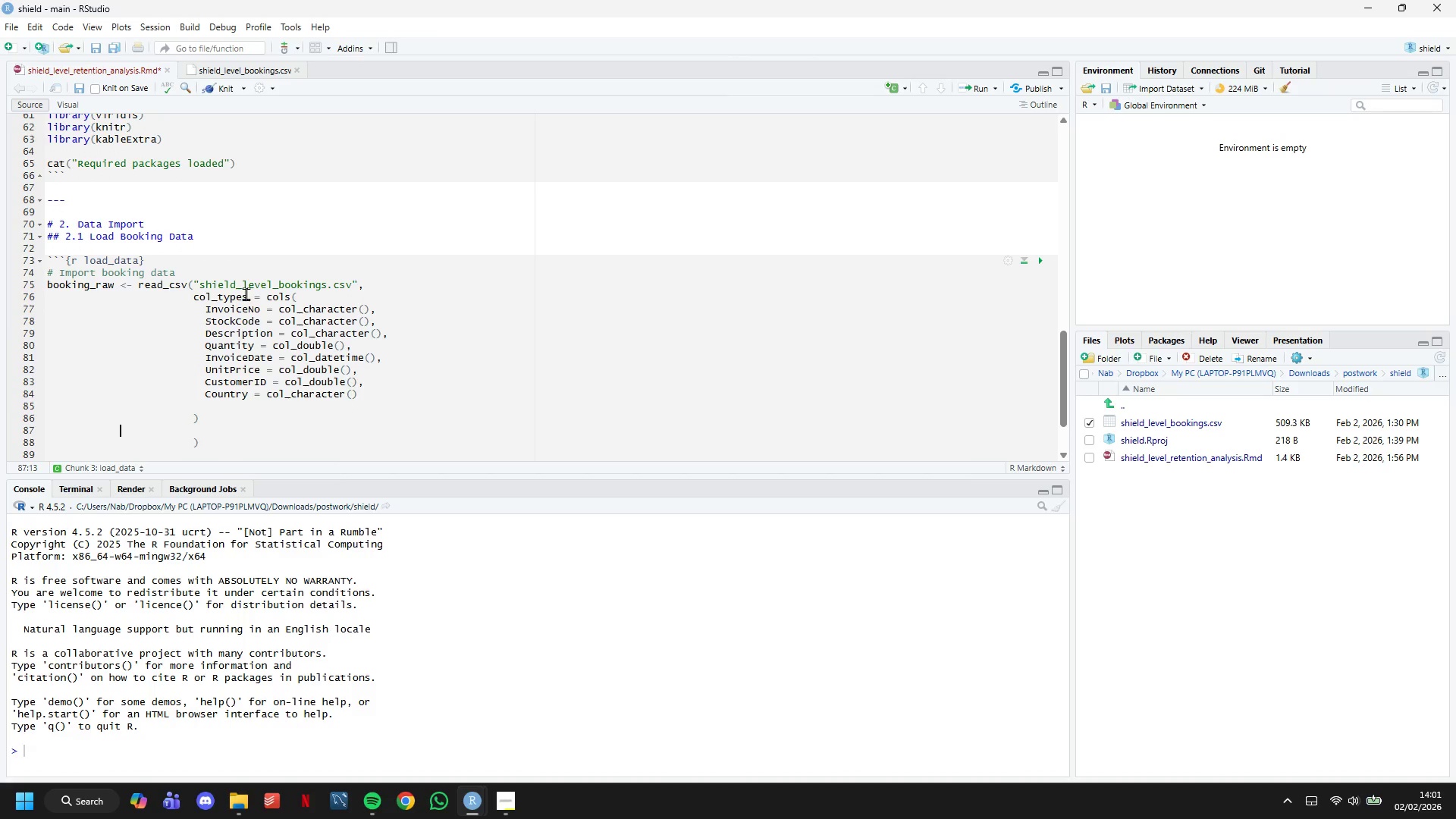 
key(Backspace)
 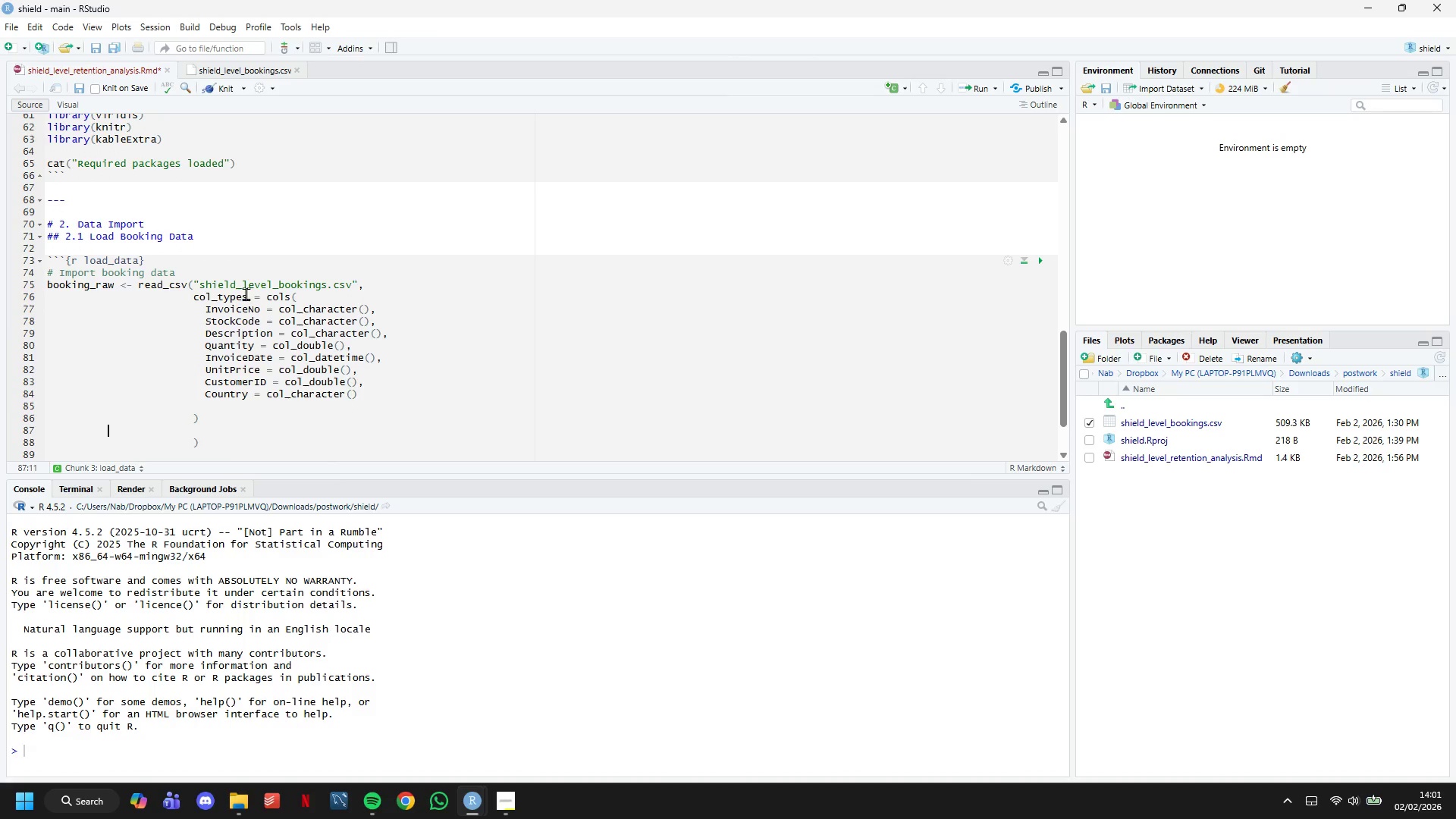 
key(Backspace)
 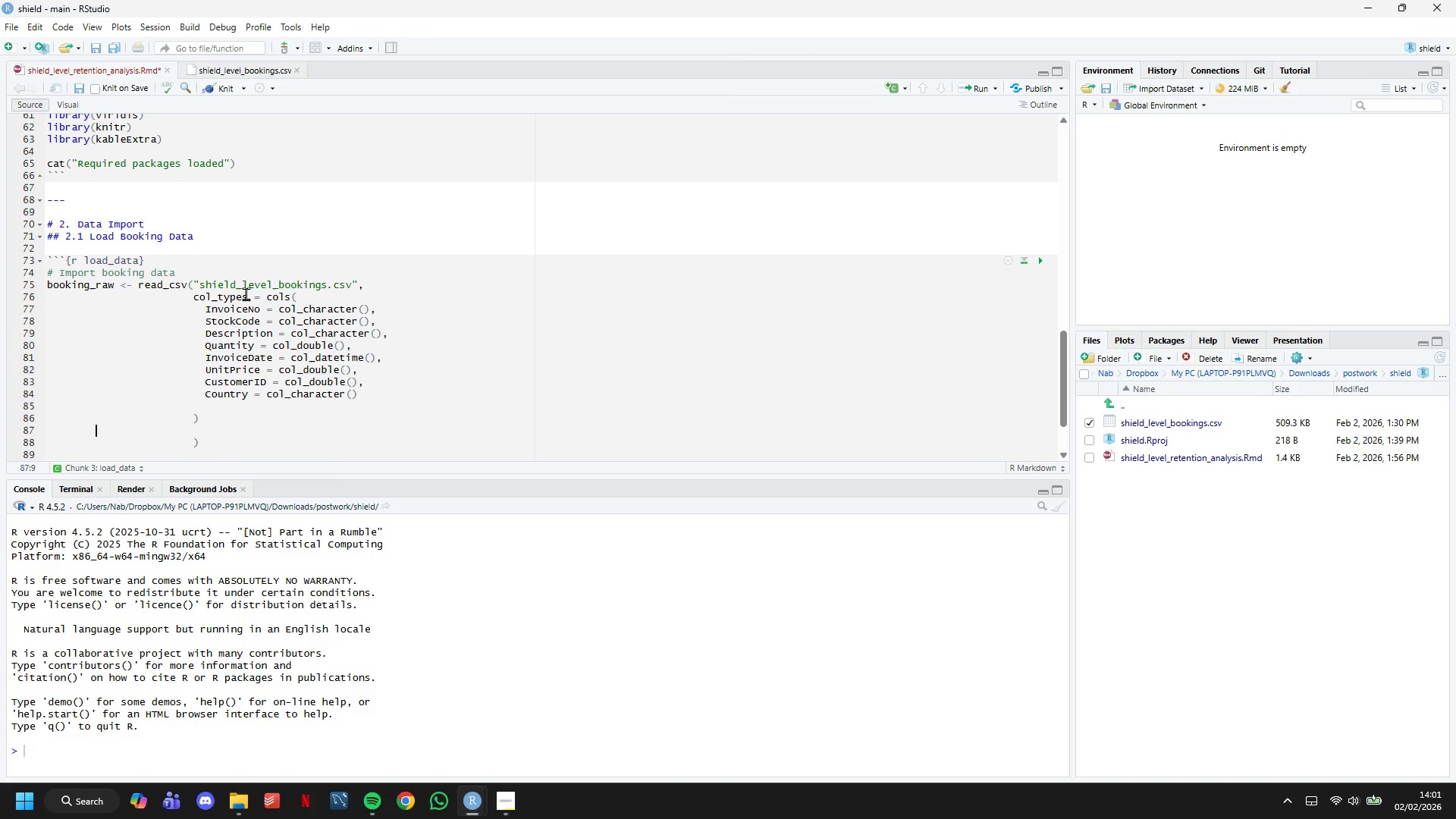 
key(Backspace)
 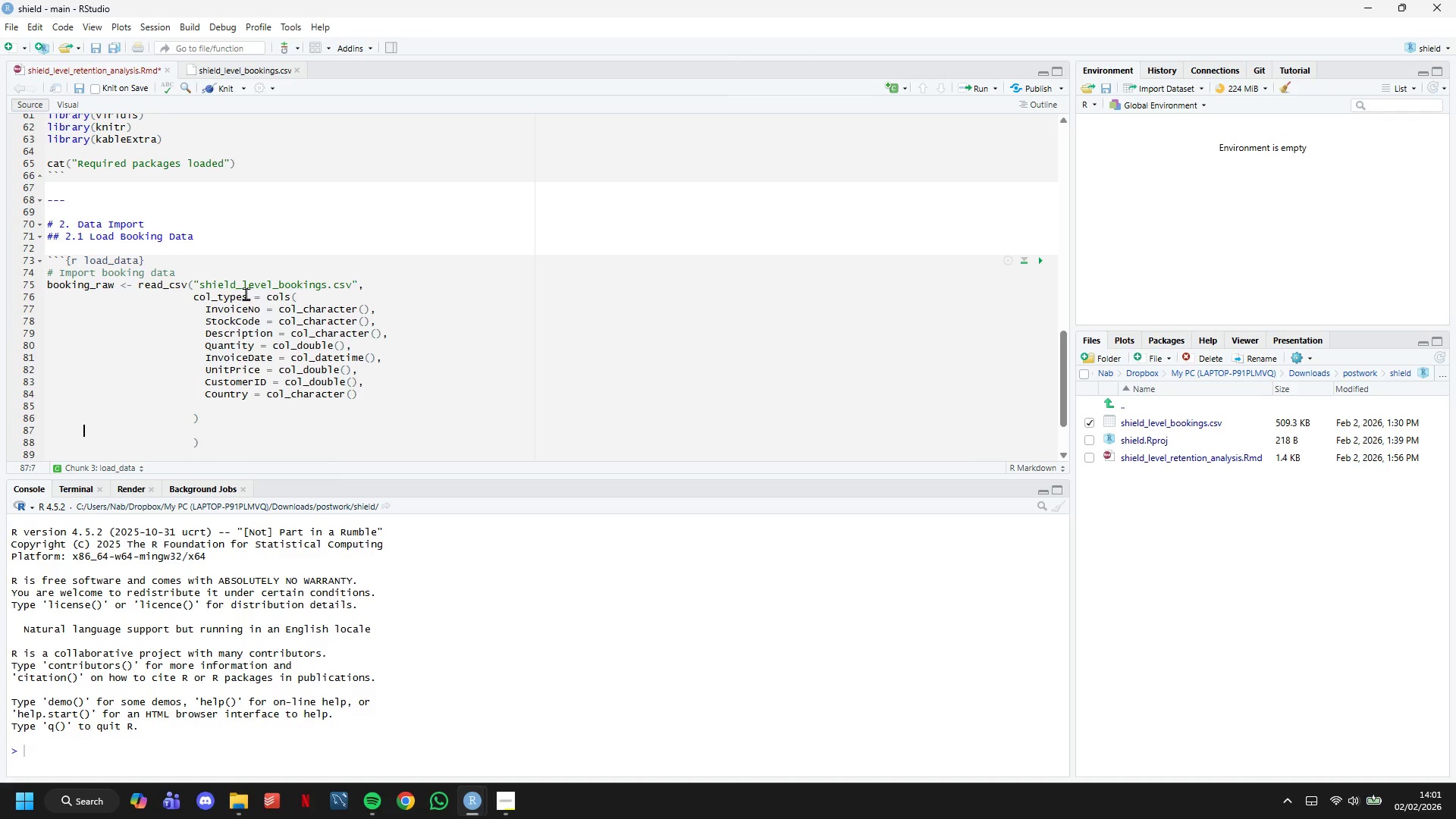 
key(Backspace)
 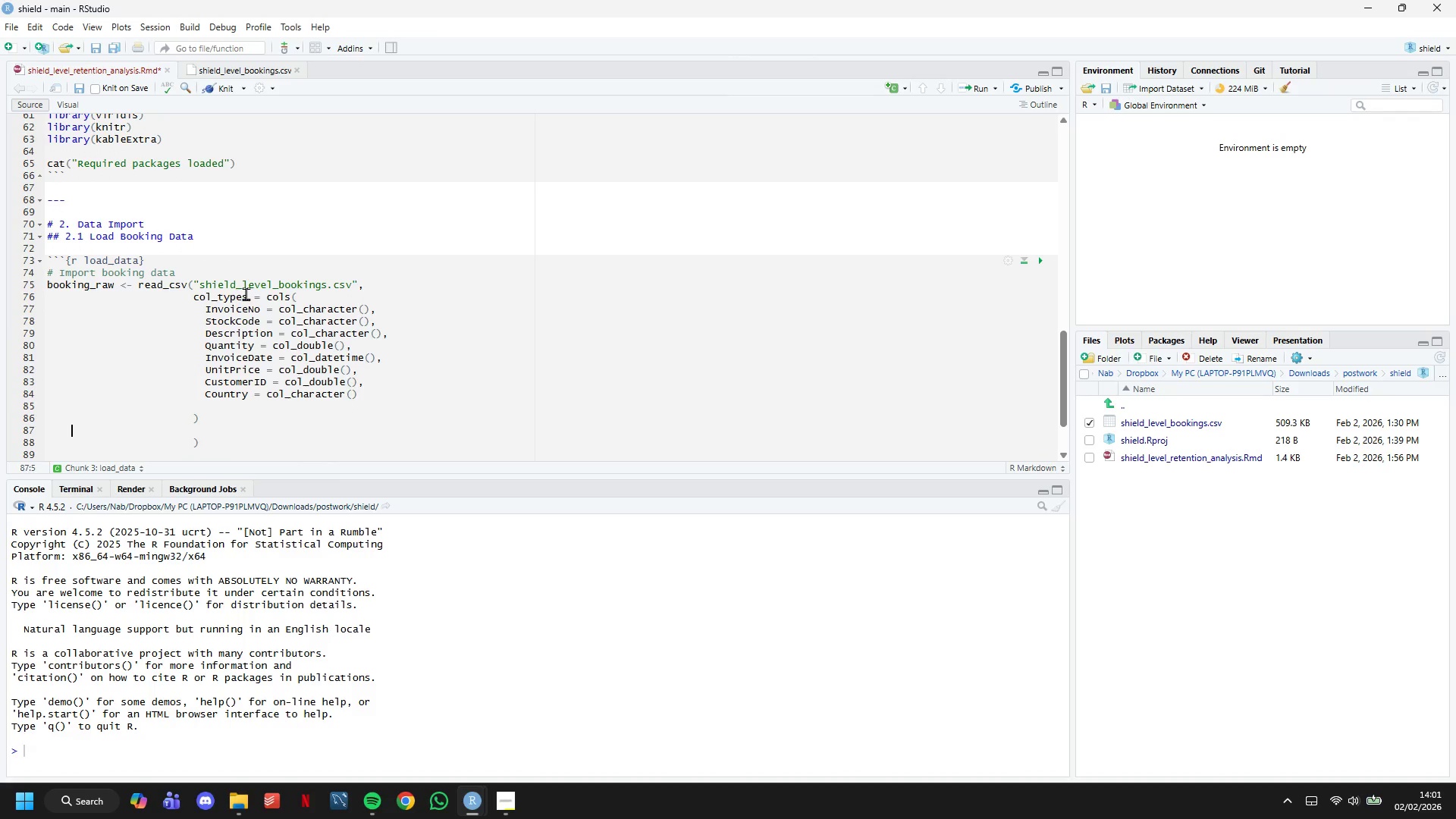 
key(Backspace)
 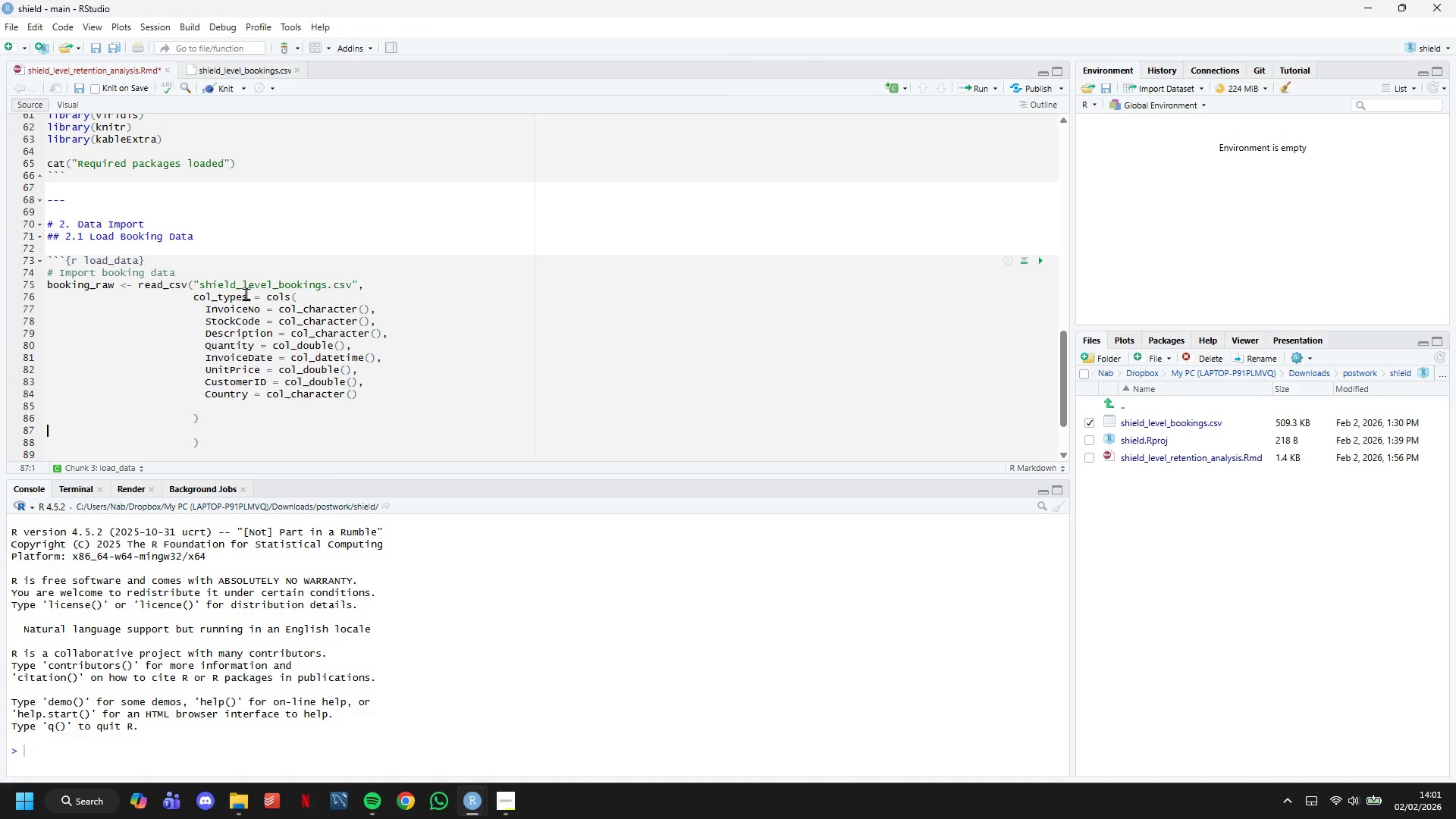 
key(Backspace)
 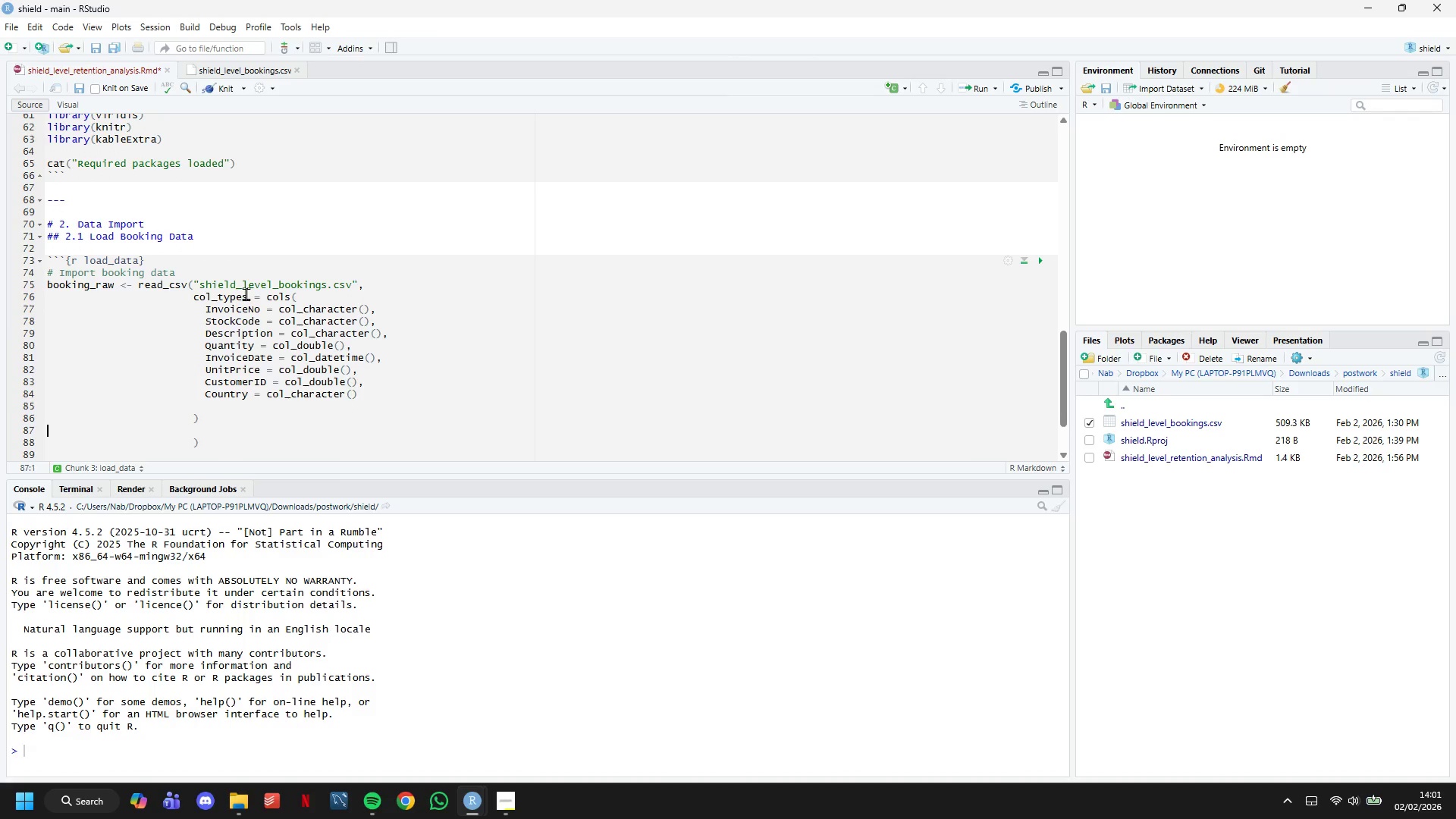 
key(Backspace)
 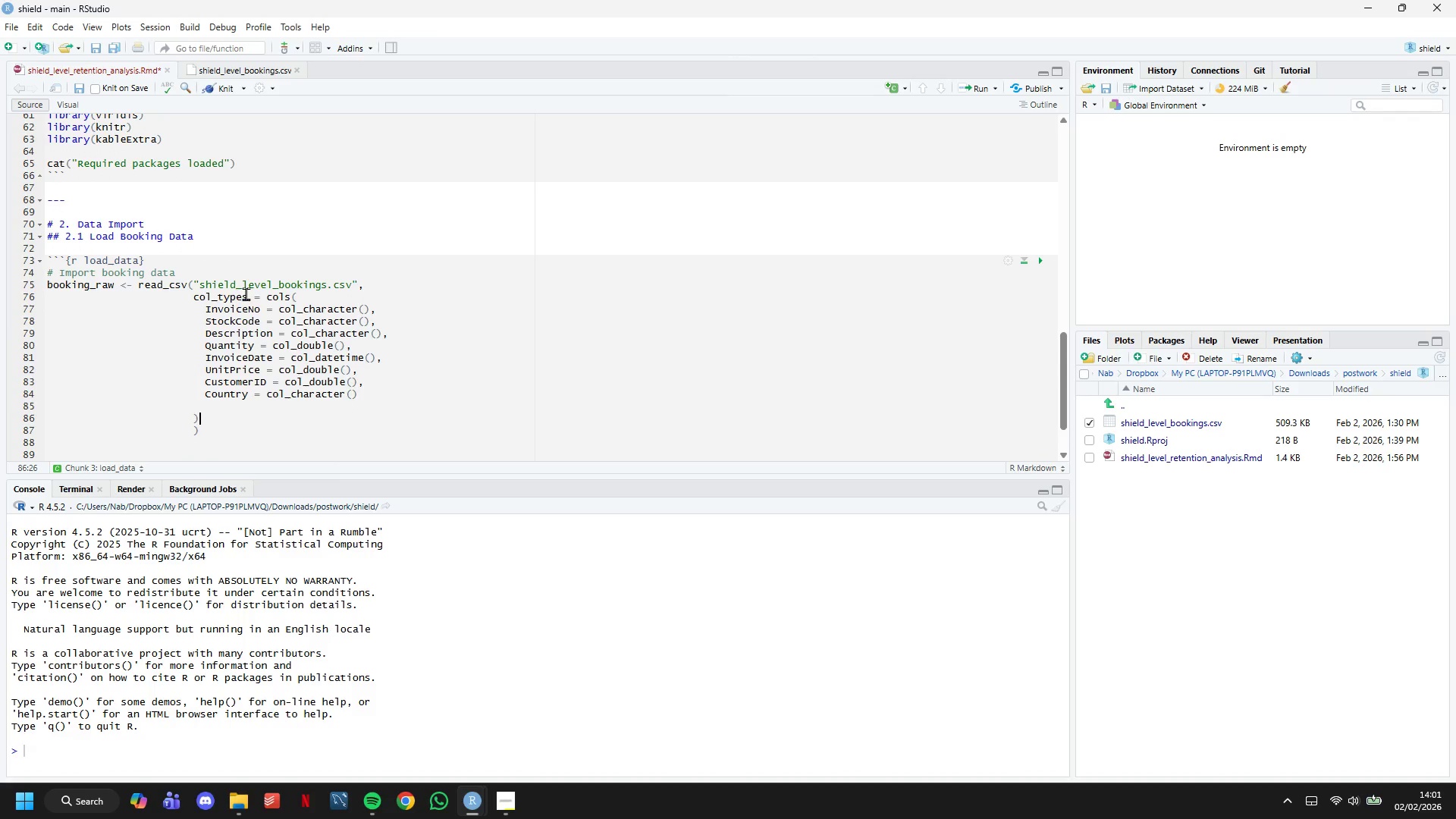 
key(Backspace)
 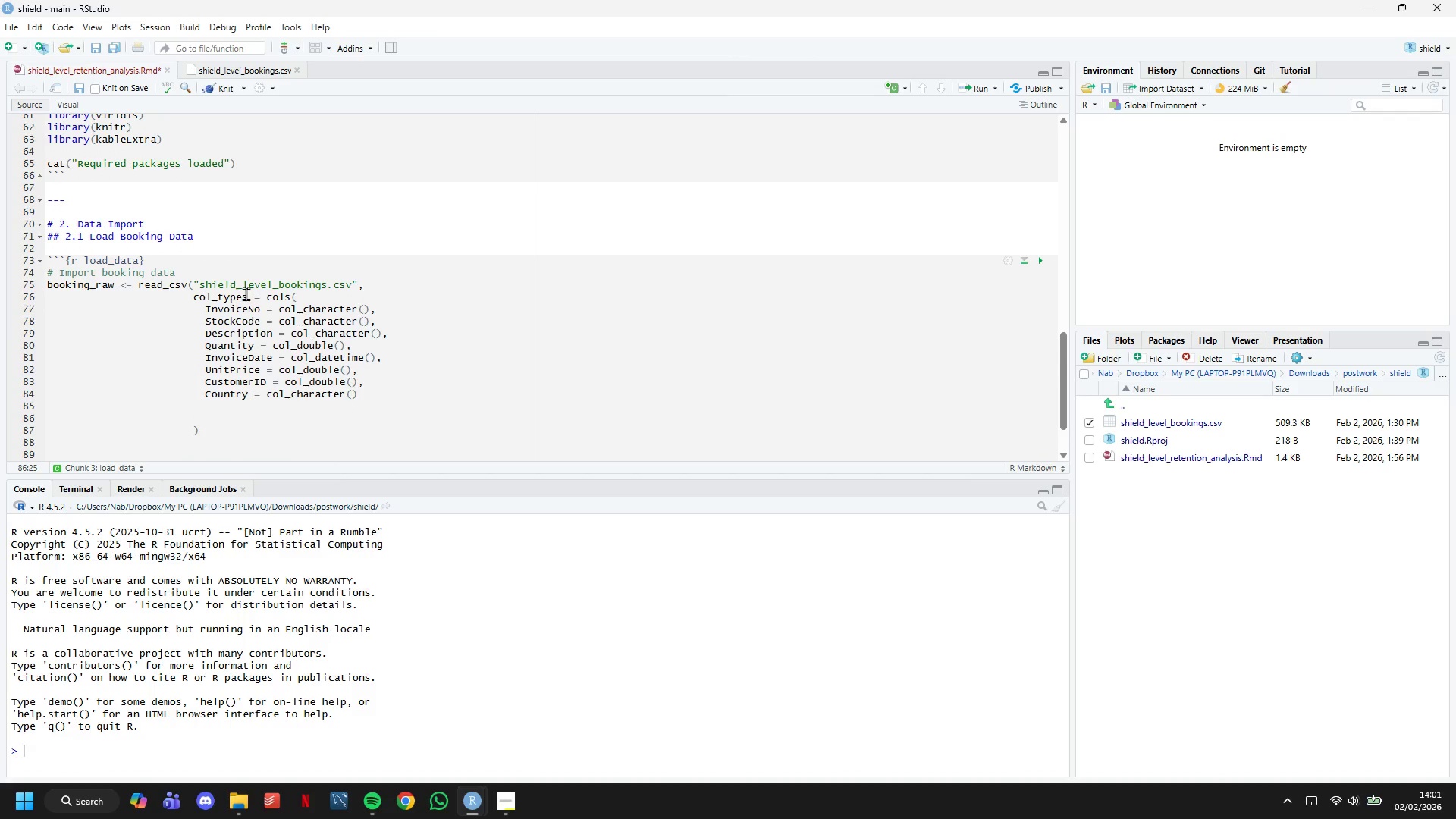 
key(Shift+0)
 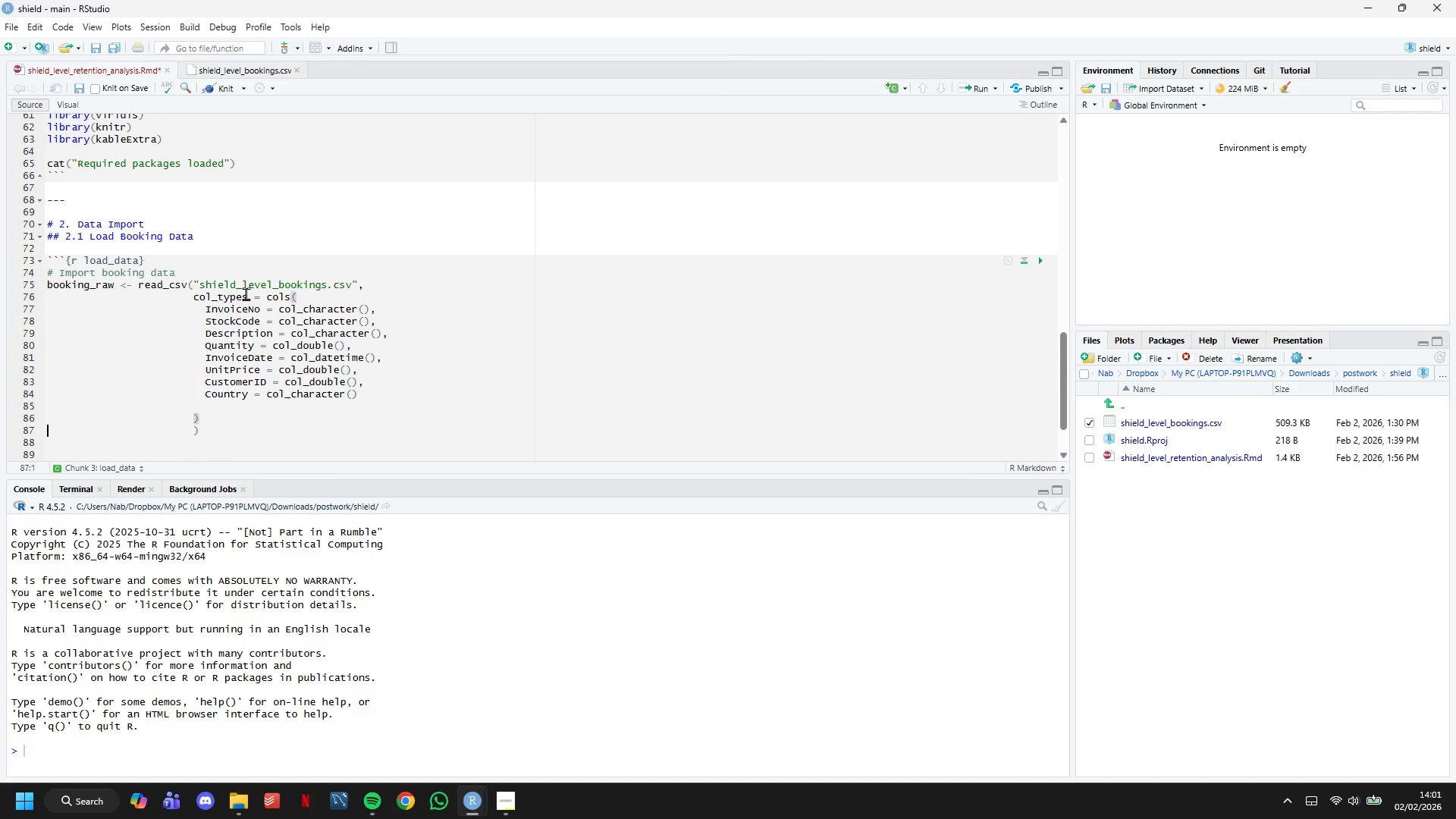 
key(ArrowRight)
 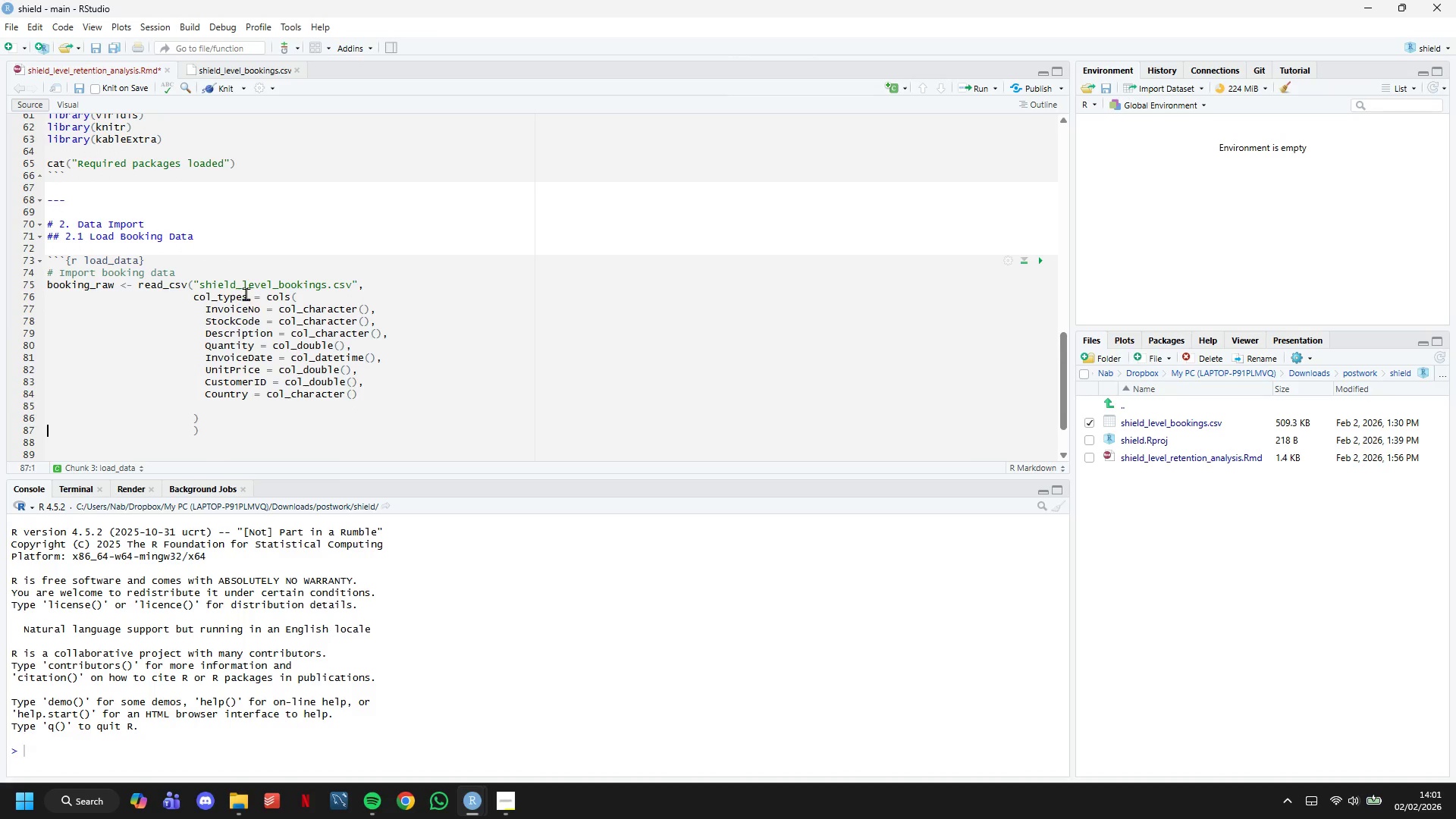 
key(Backspace)
 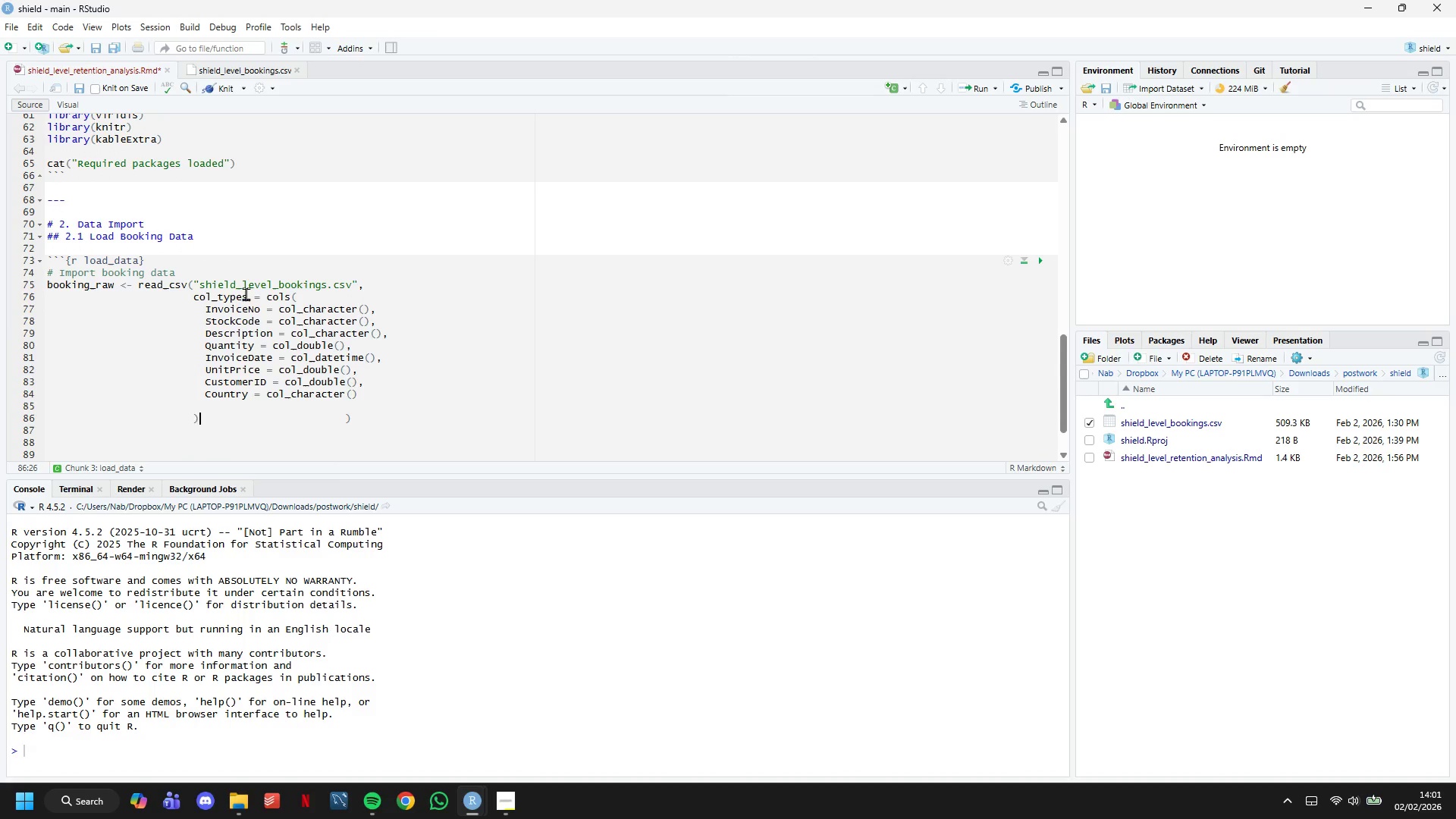 
hold_key(key=ArrowRight, duration=0.84)
 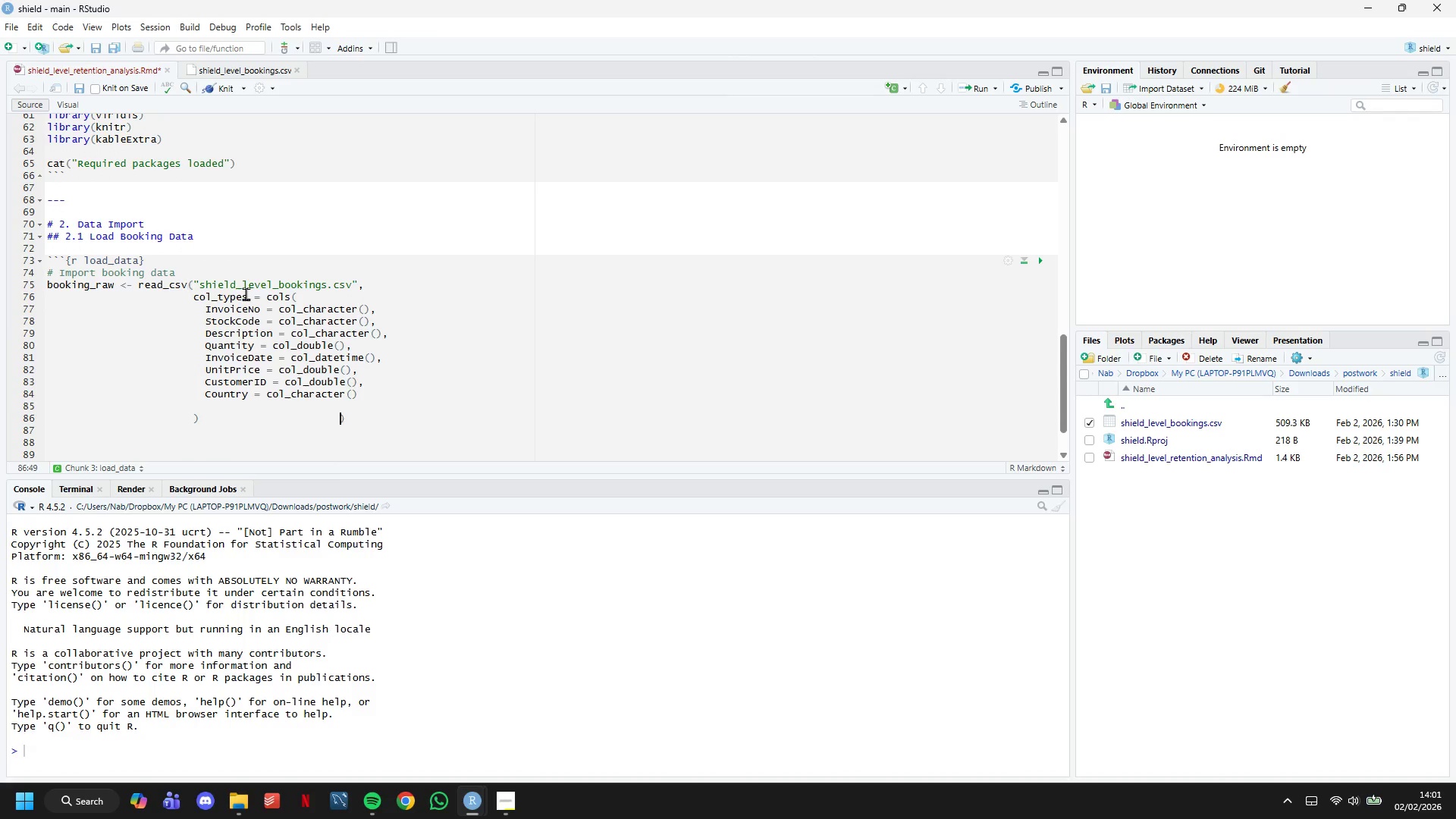 
key(Backspace)
 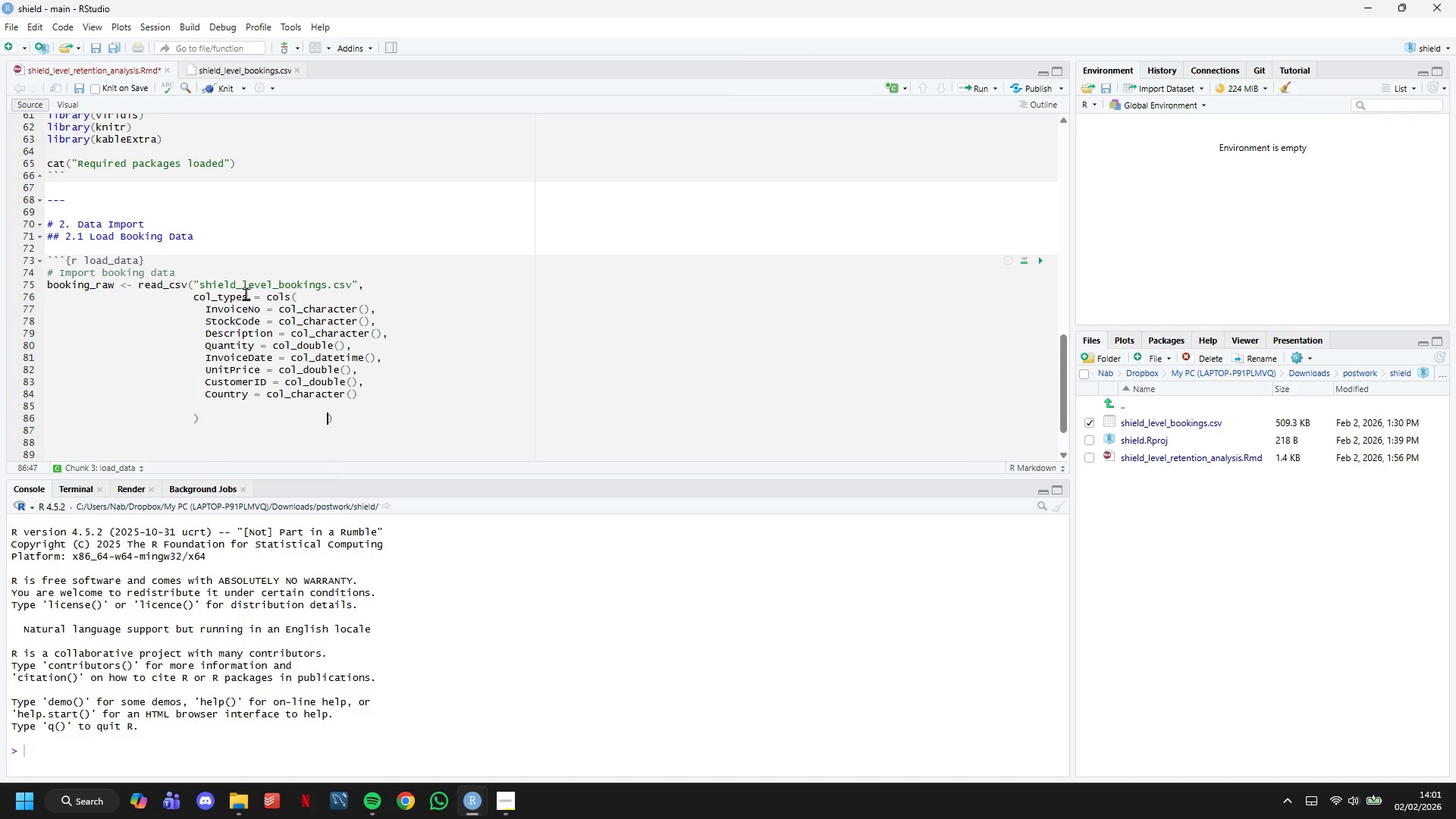 
key(Backspace)
 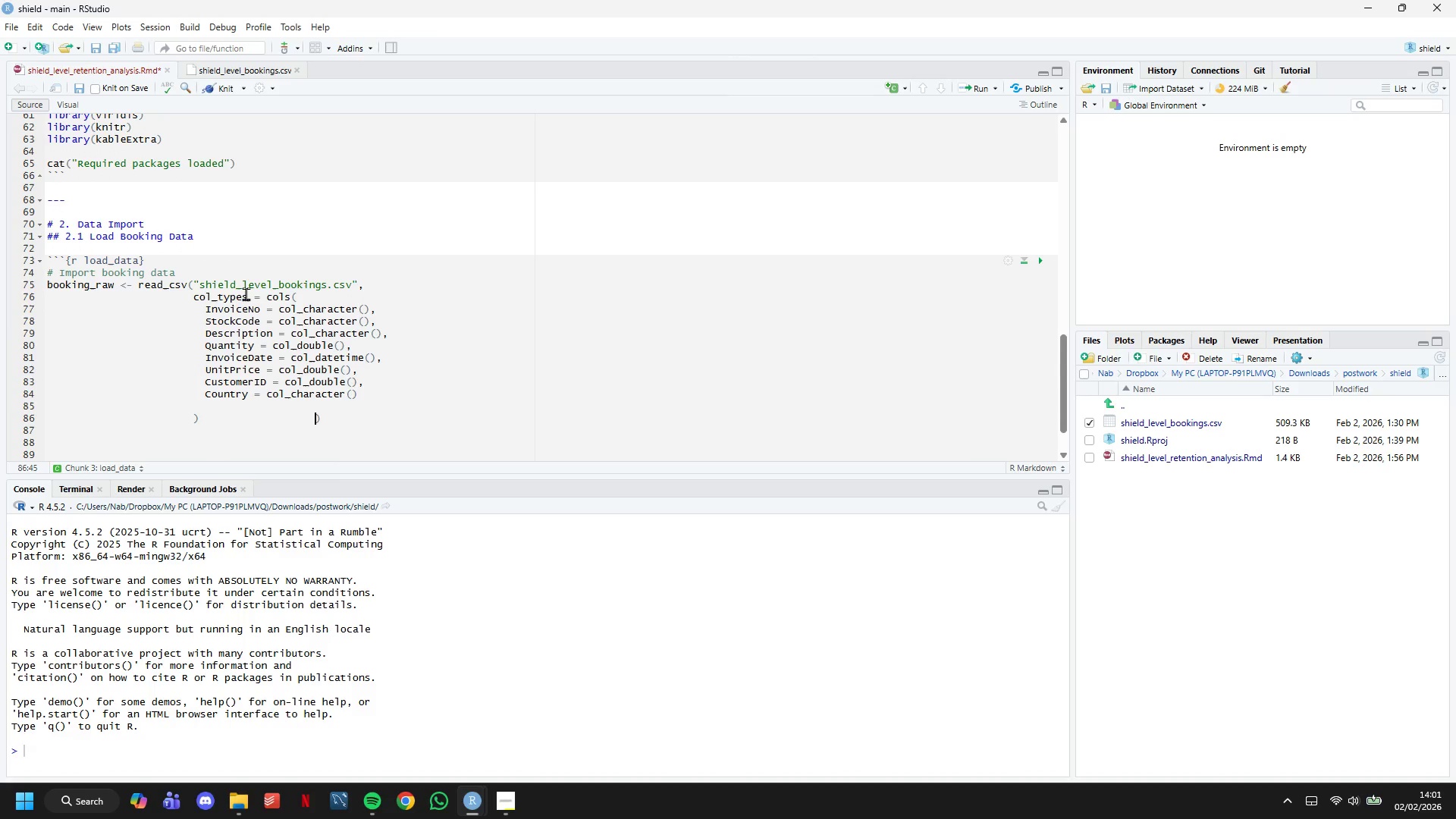 
key(Backspace)
 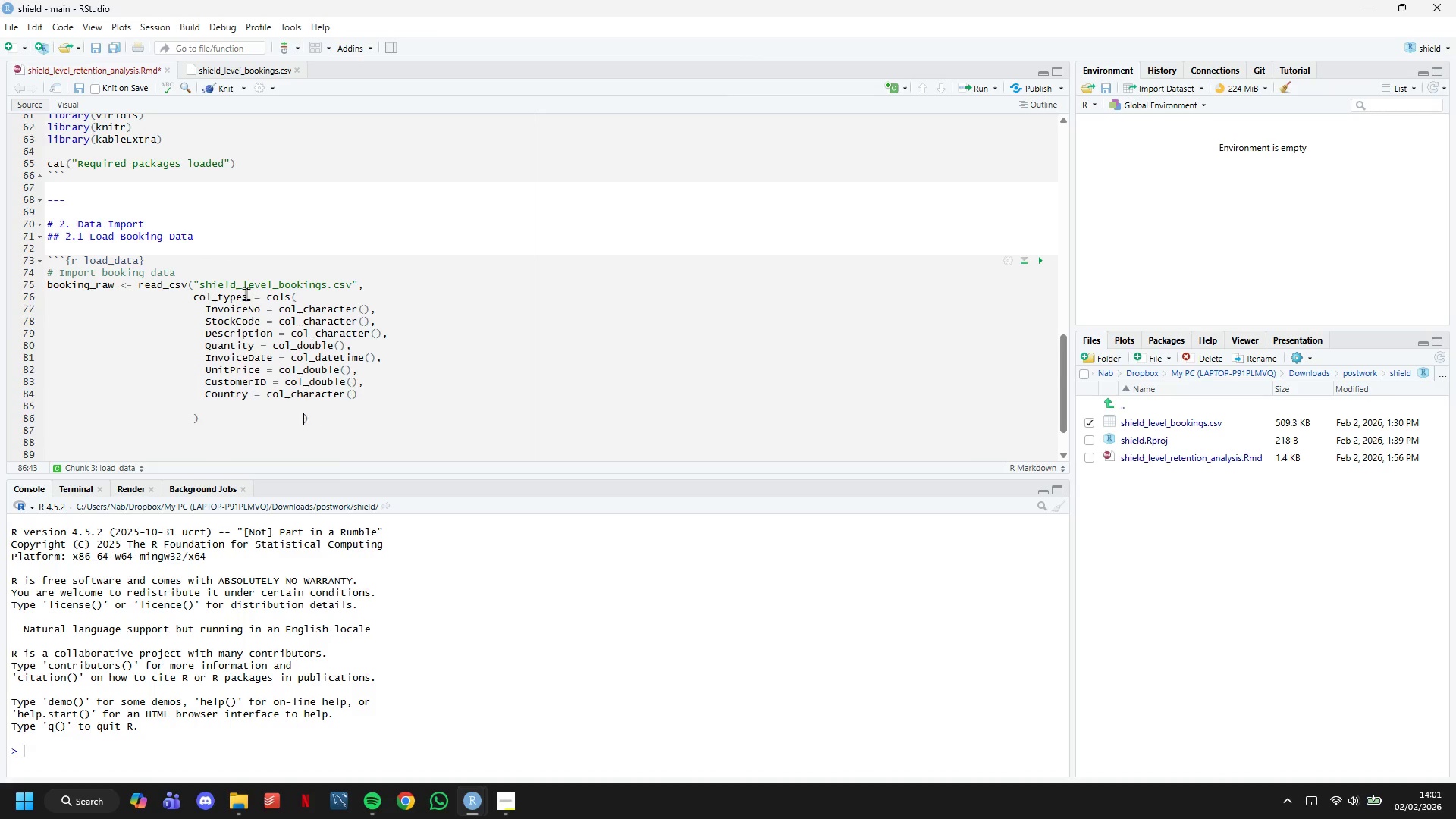 
key(Backspace)
 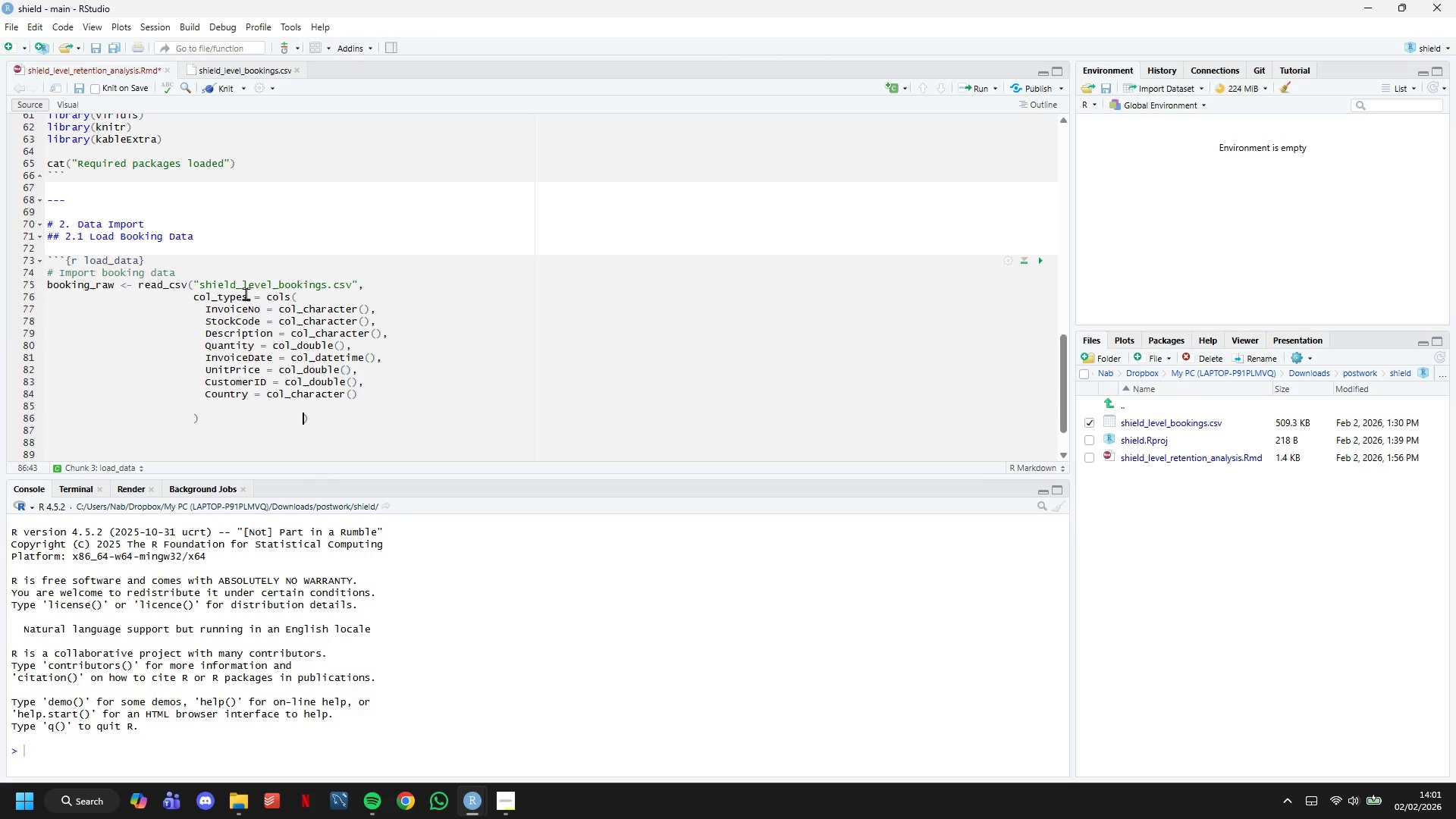 
key(Backspace)
 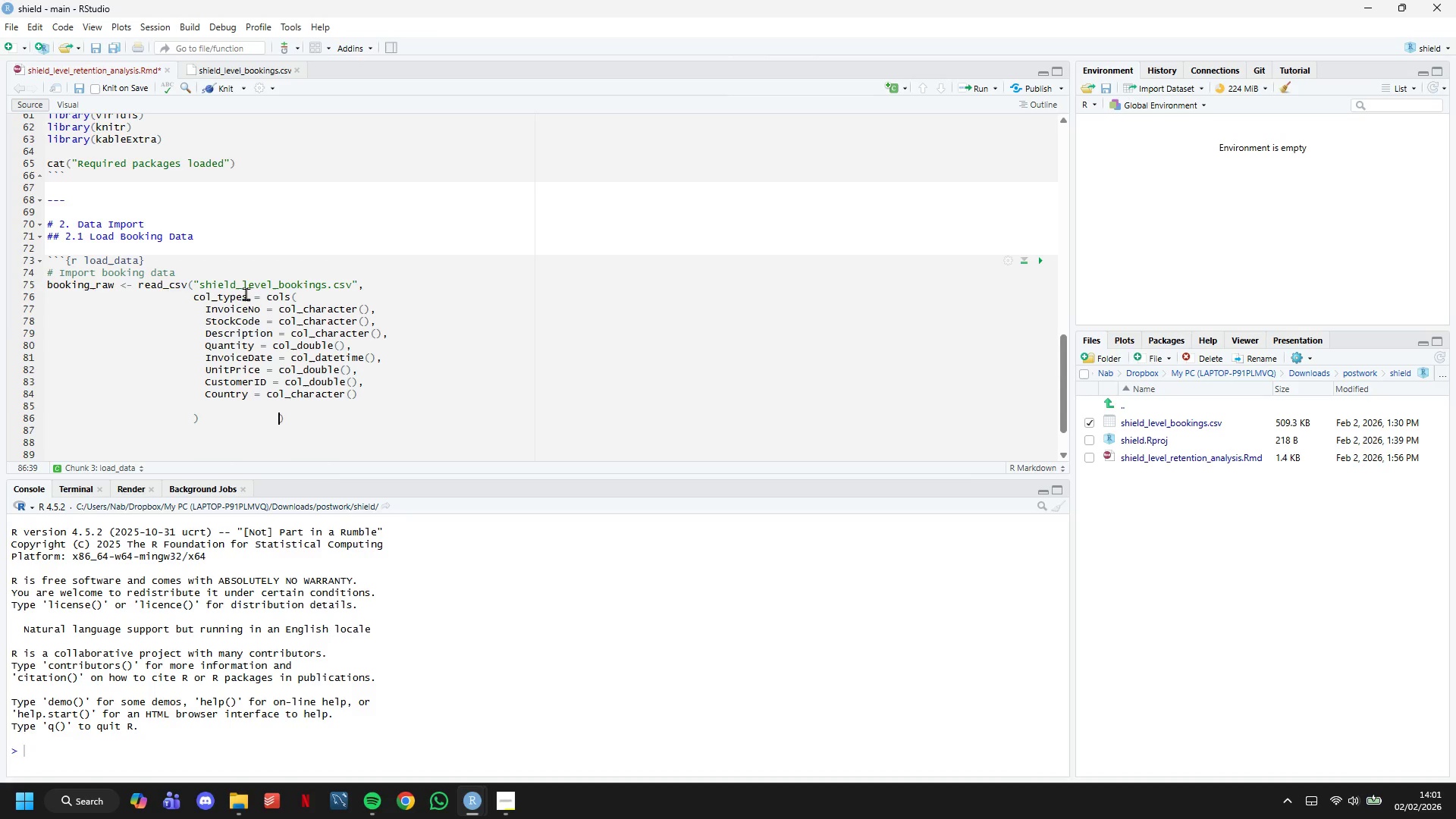 
key(Backspace)
 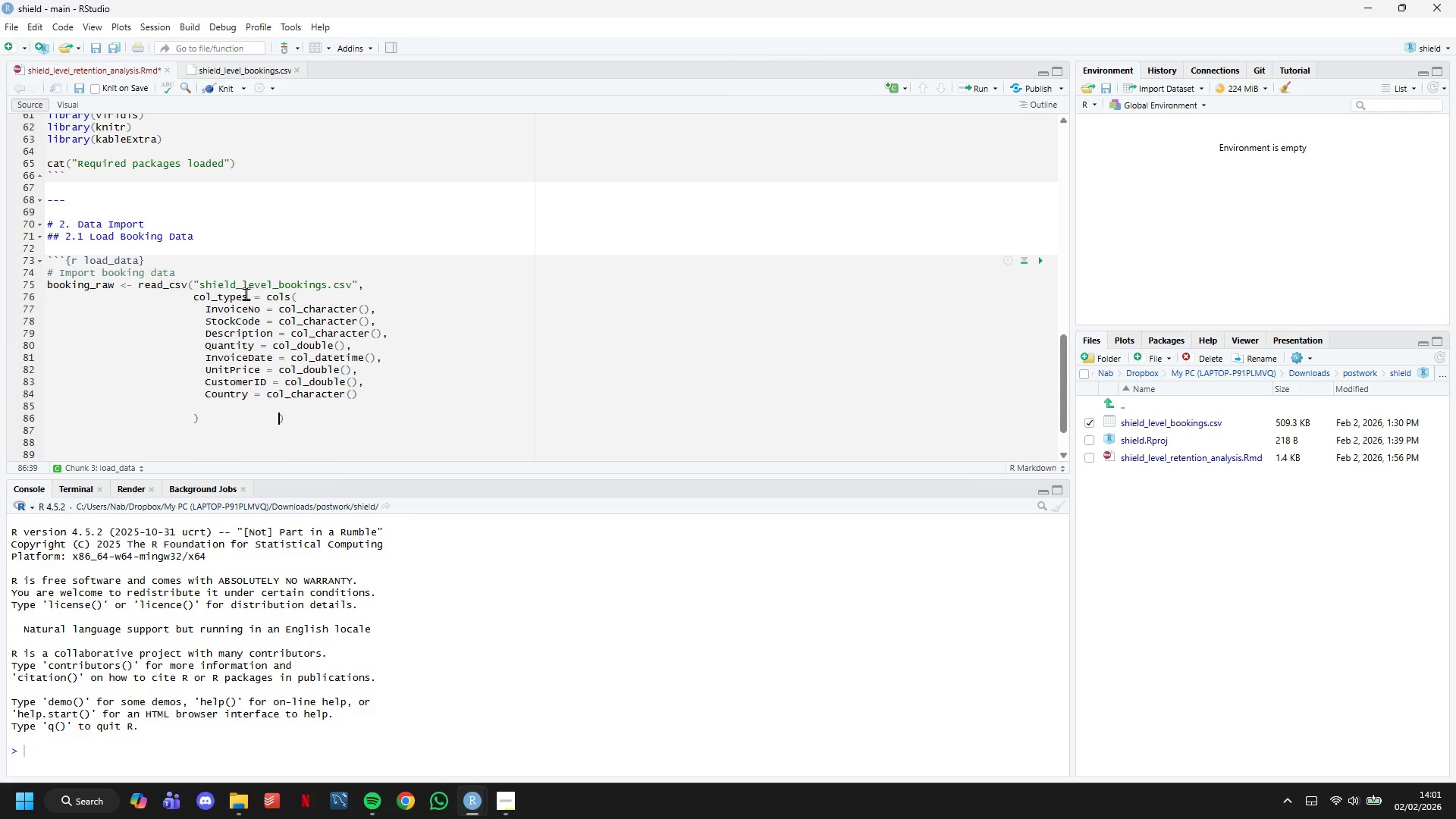 
key(Backspace)
 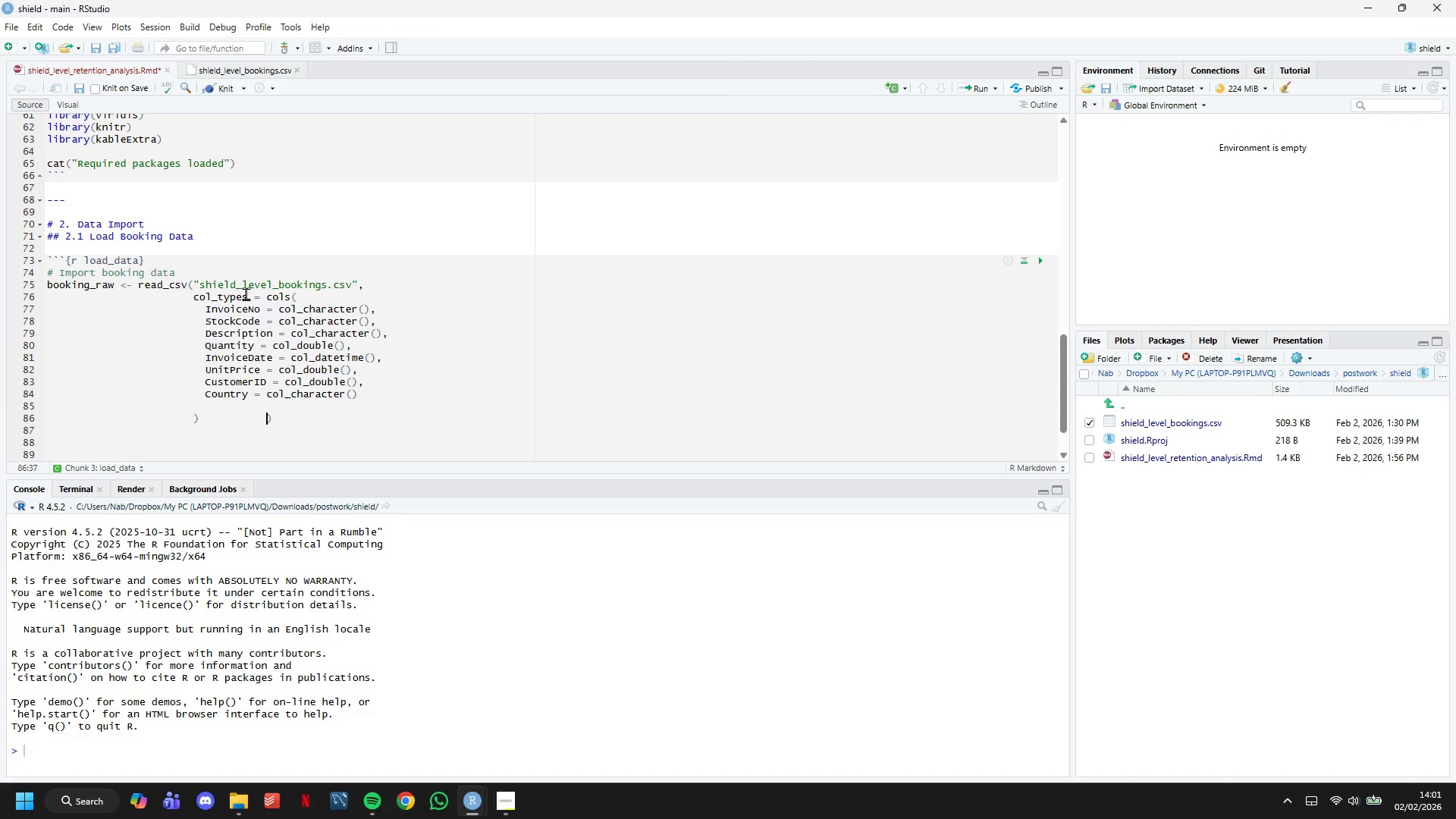 
key(Backspace)
 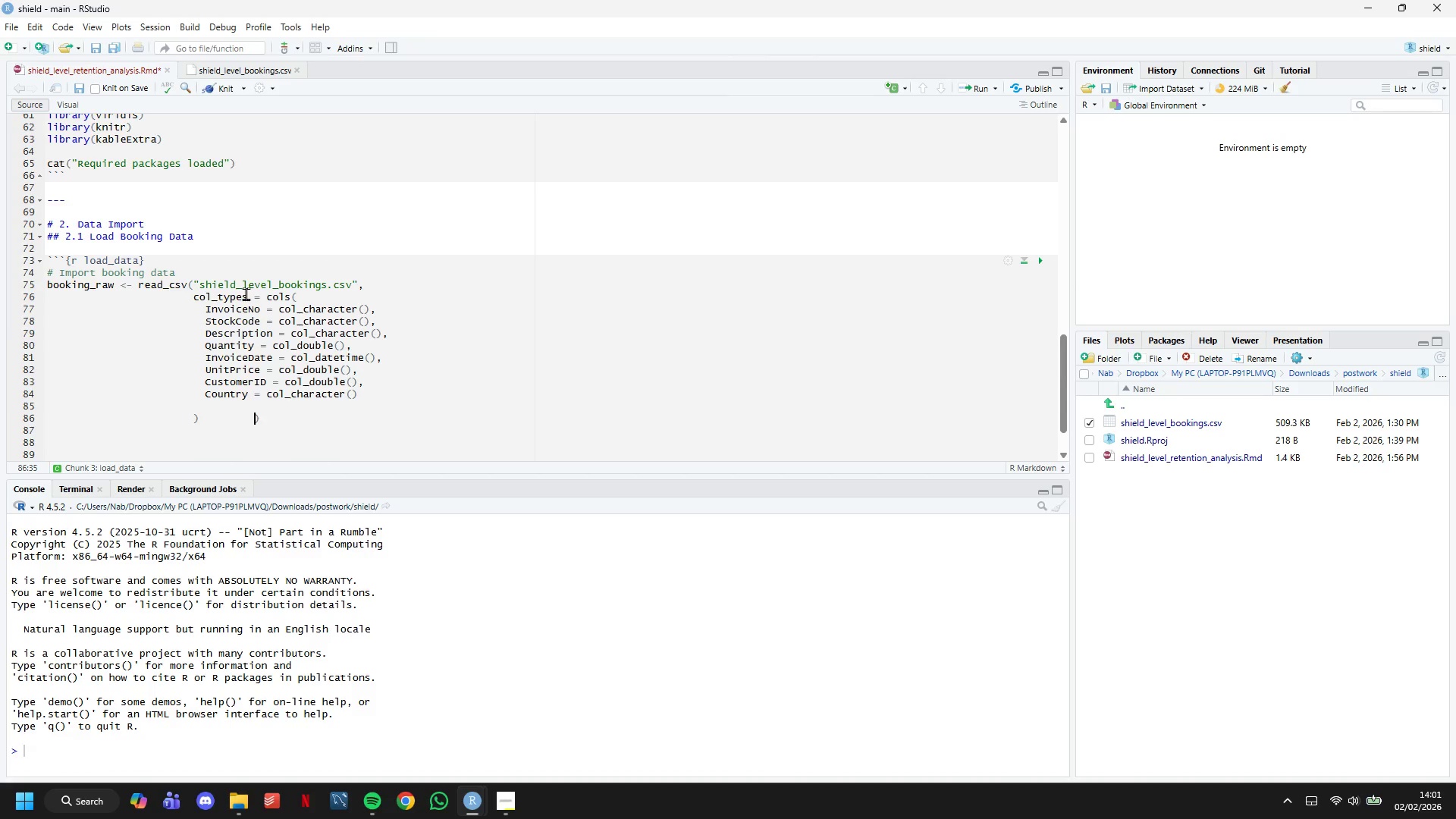 
key(Backspace)
 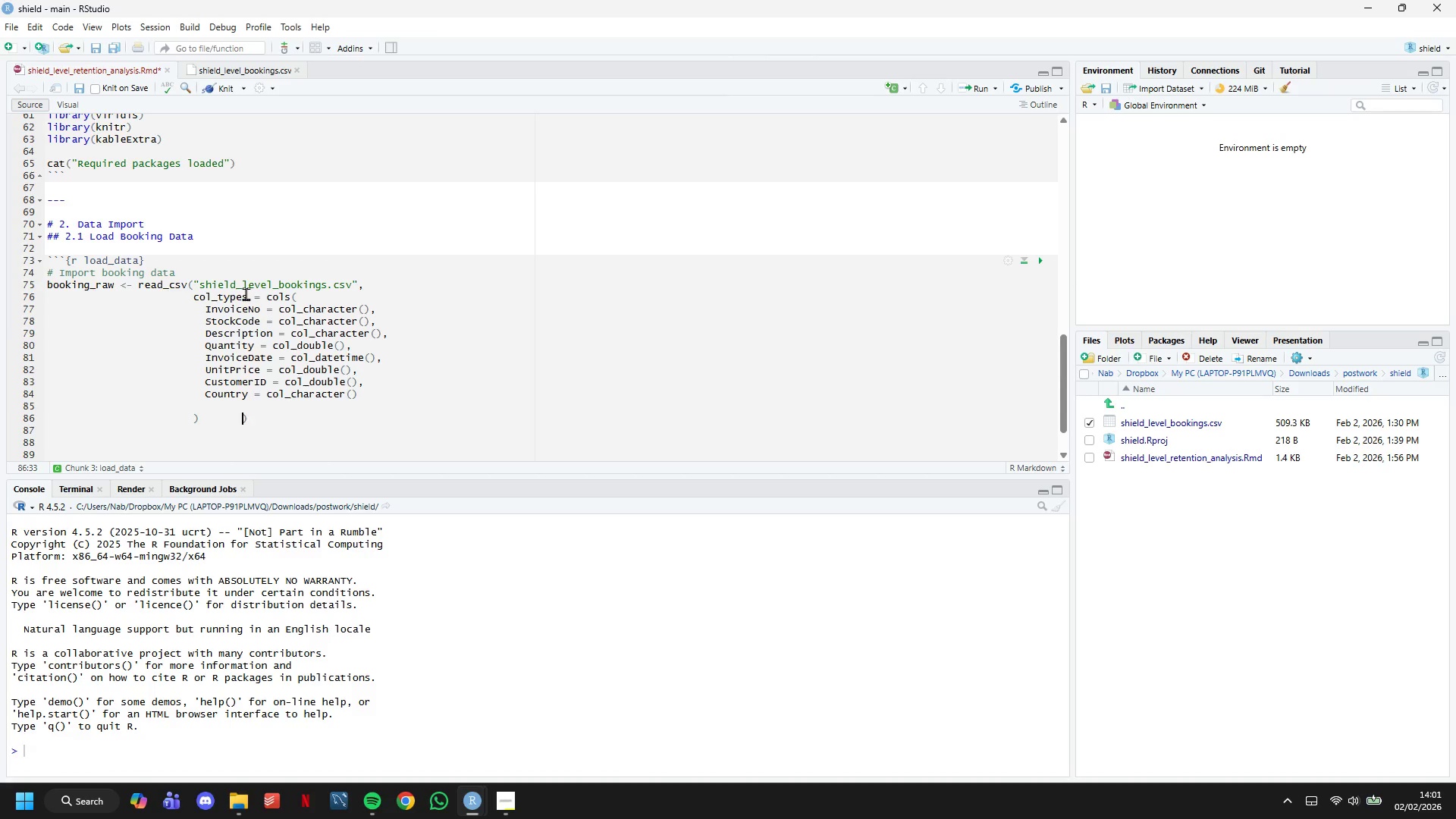 
key(Backspace)
 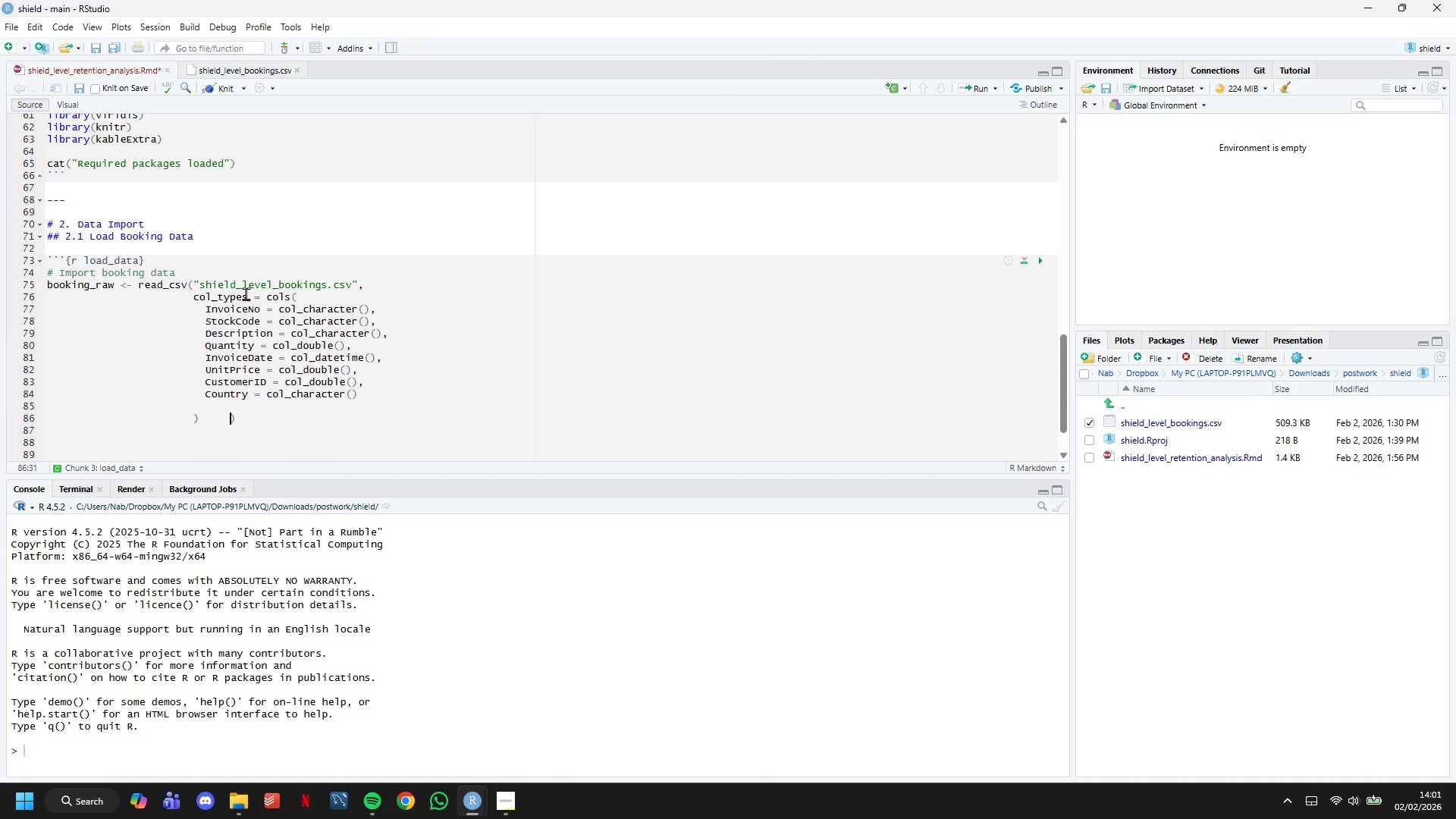 
key(Backspace)
 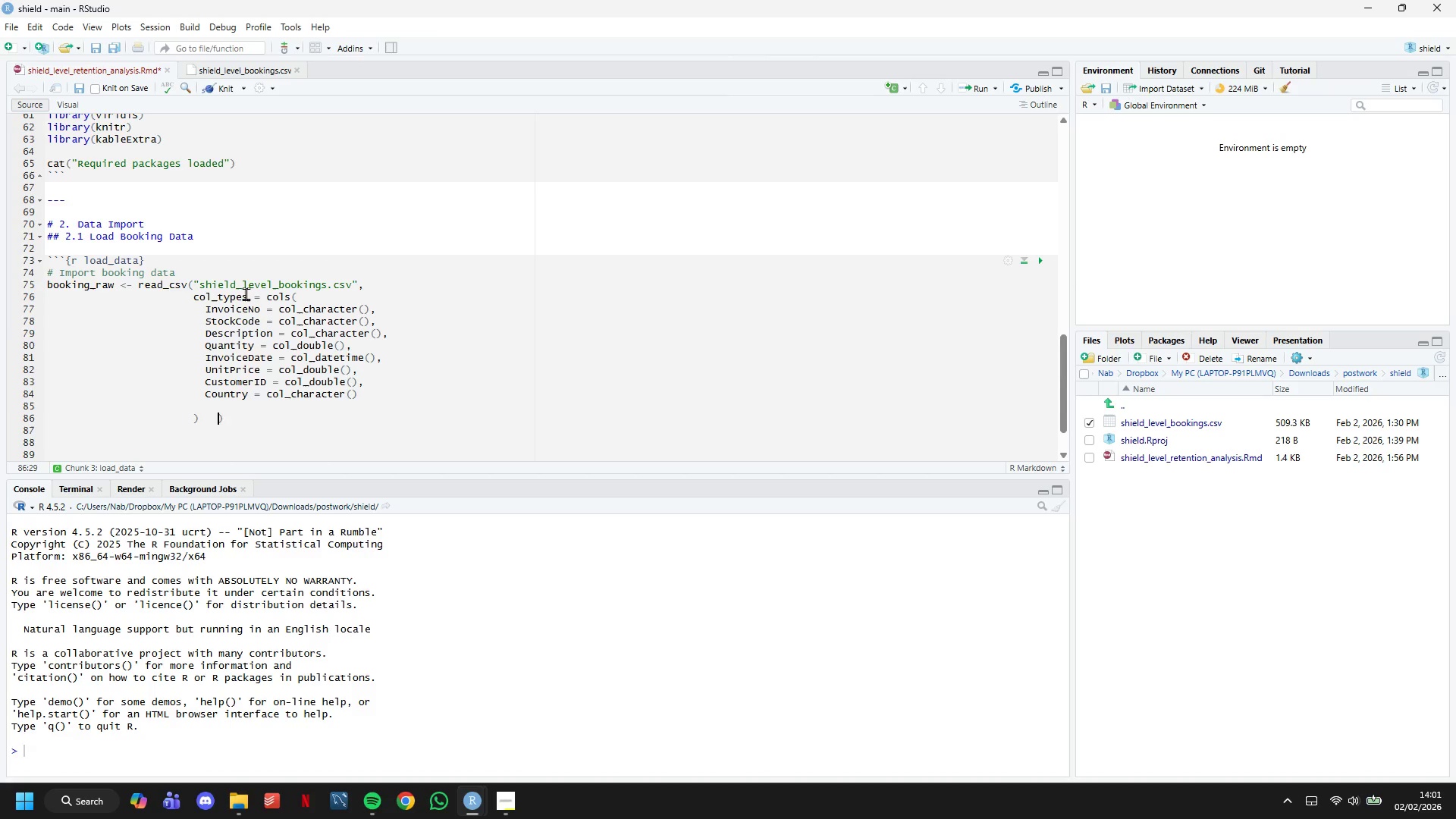 
key(Backspace)
 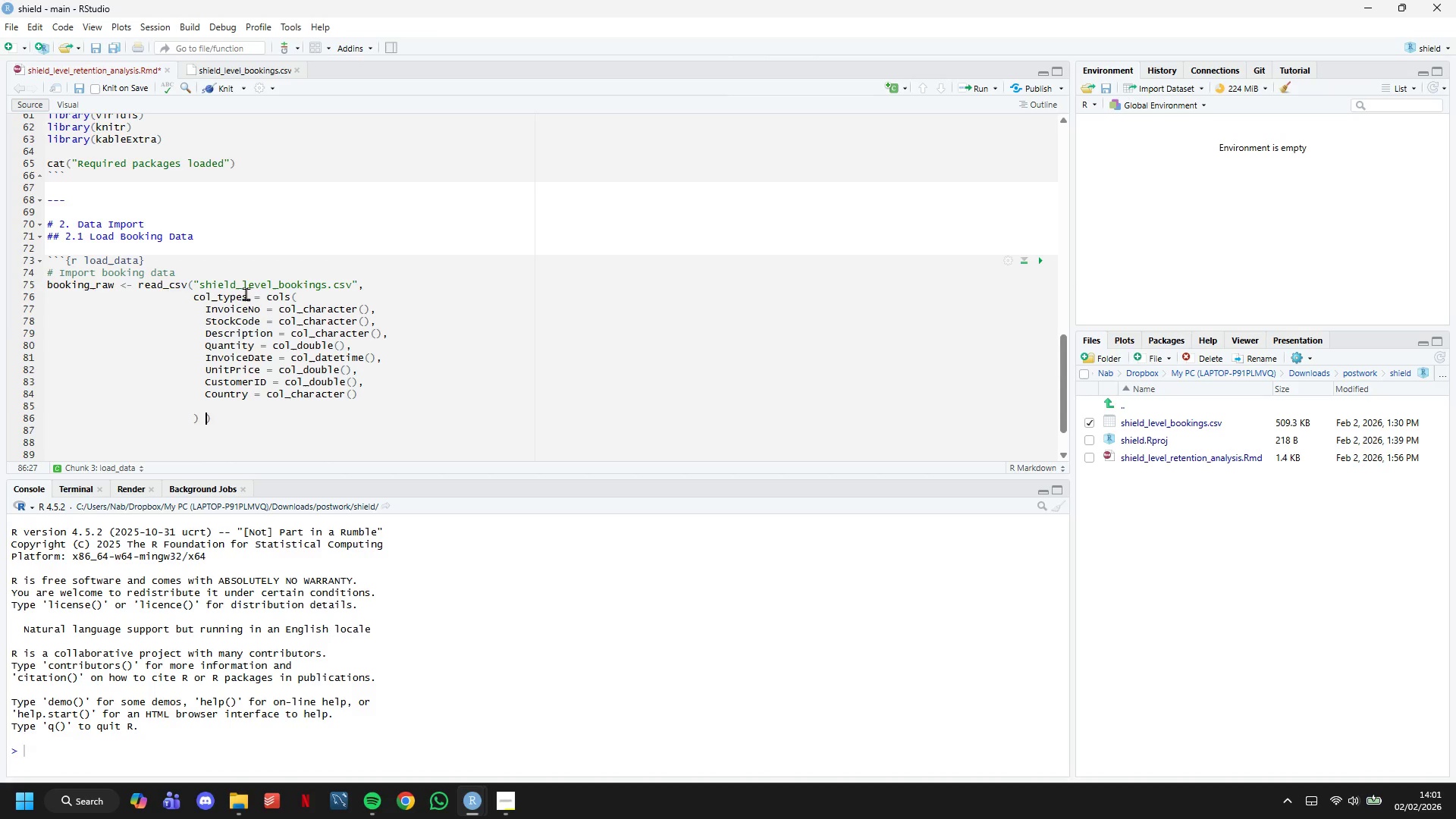 
key(Backspace)
 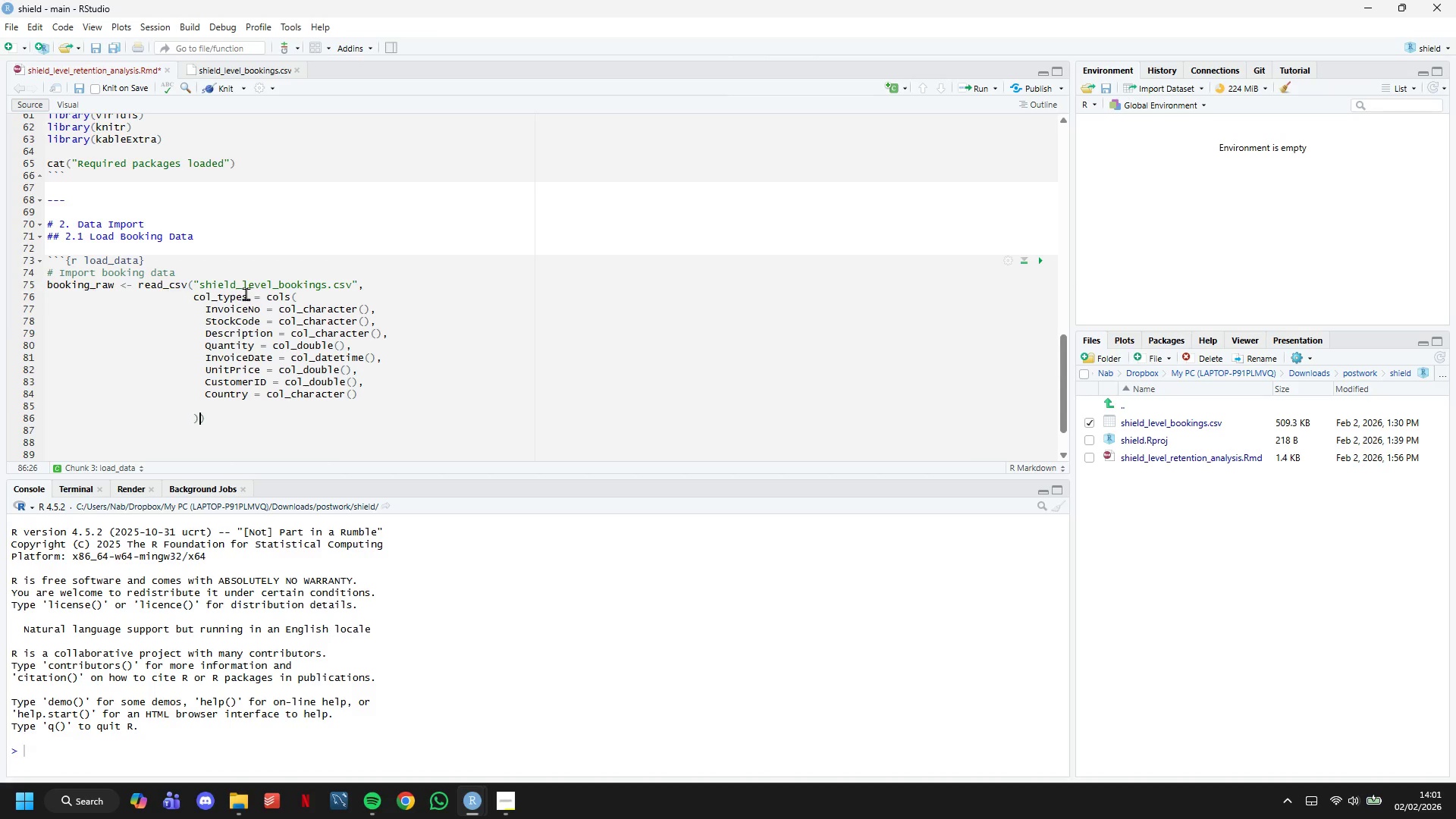 
key(ArrowUp)
 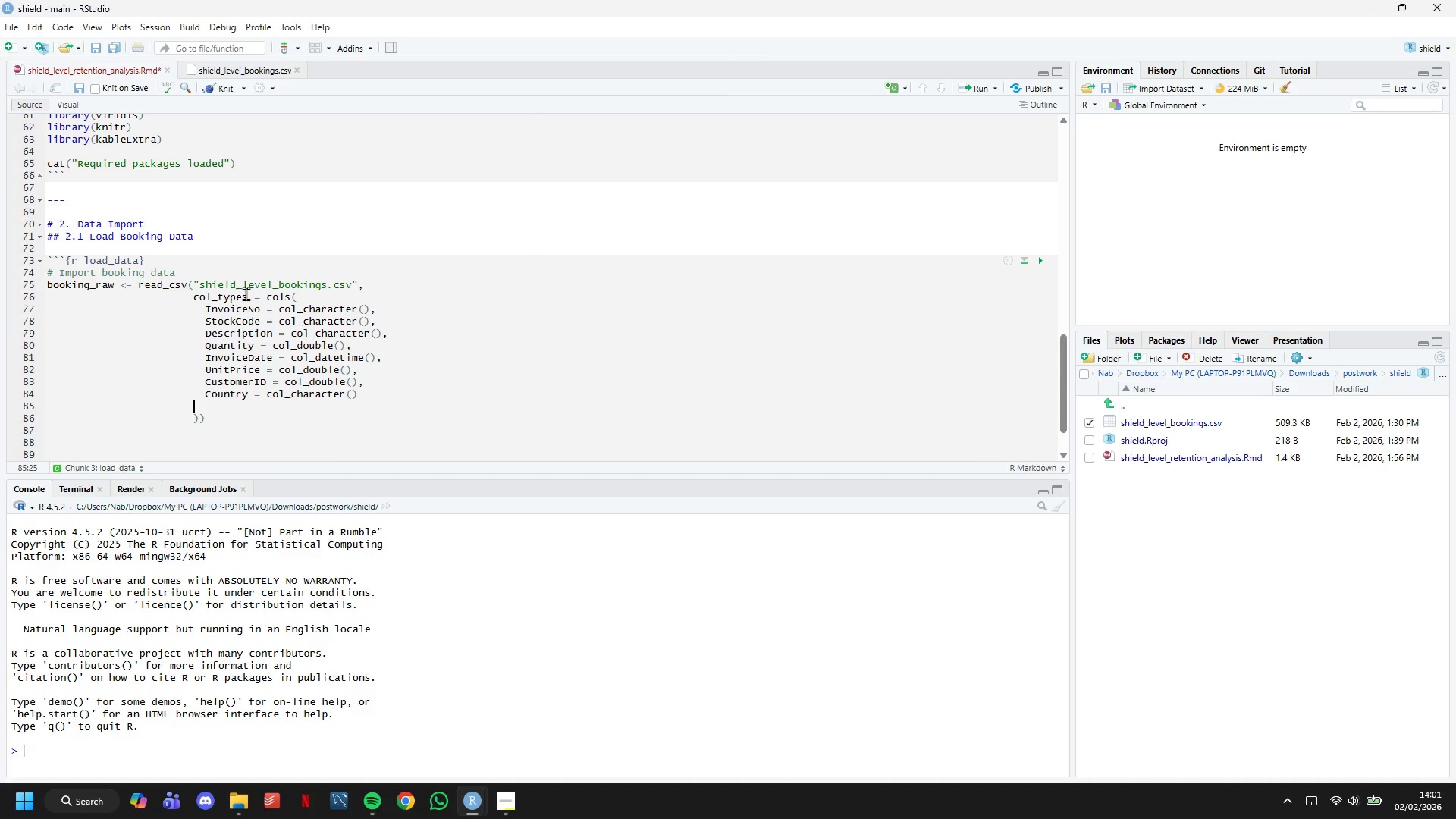 
key(Backspace)
 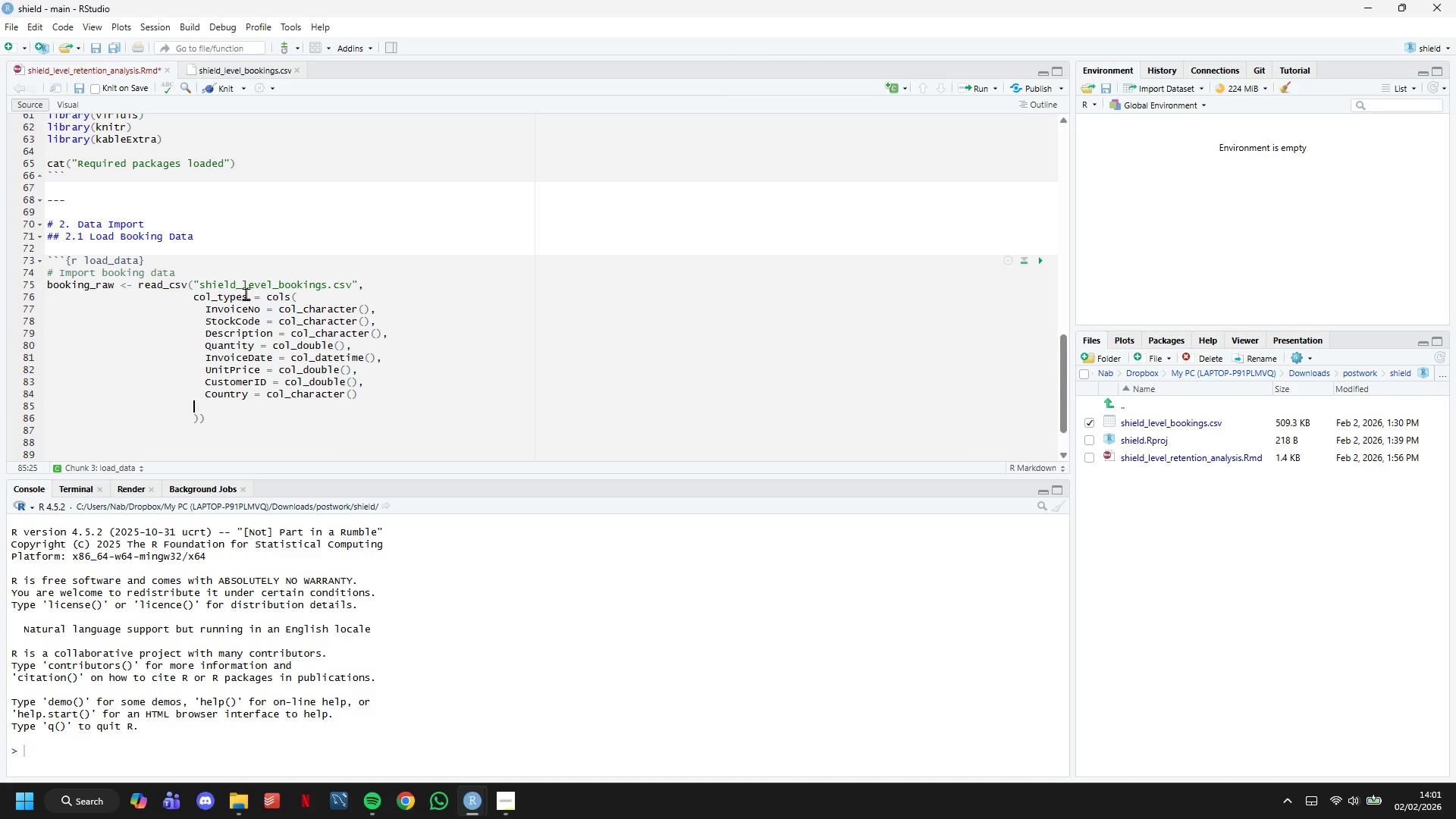 
key(Backspace)
 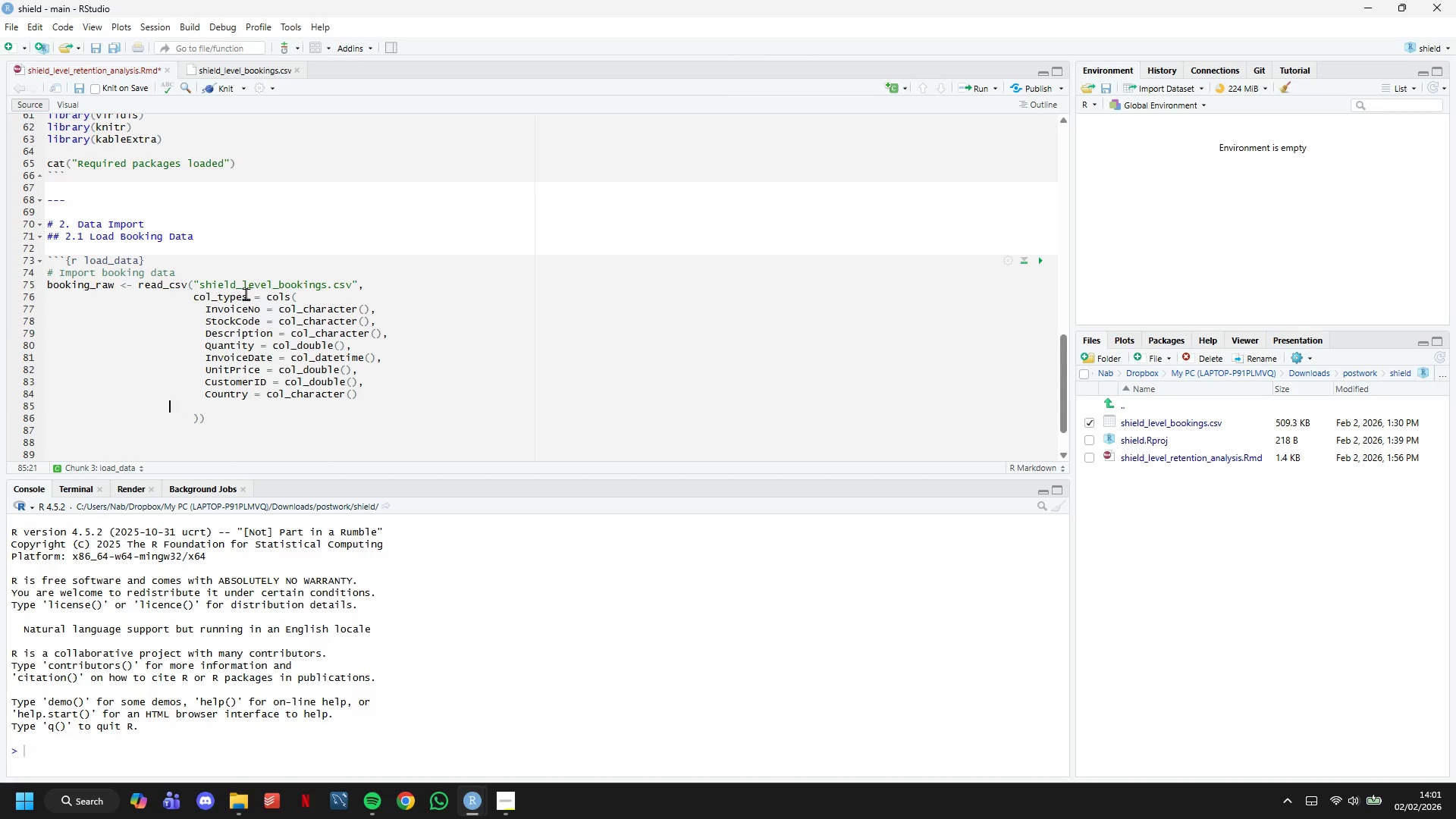 
key(Backspace)
 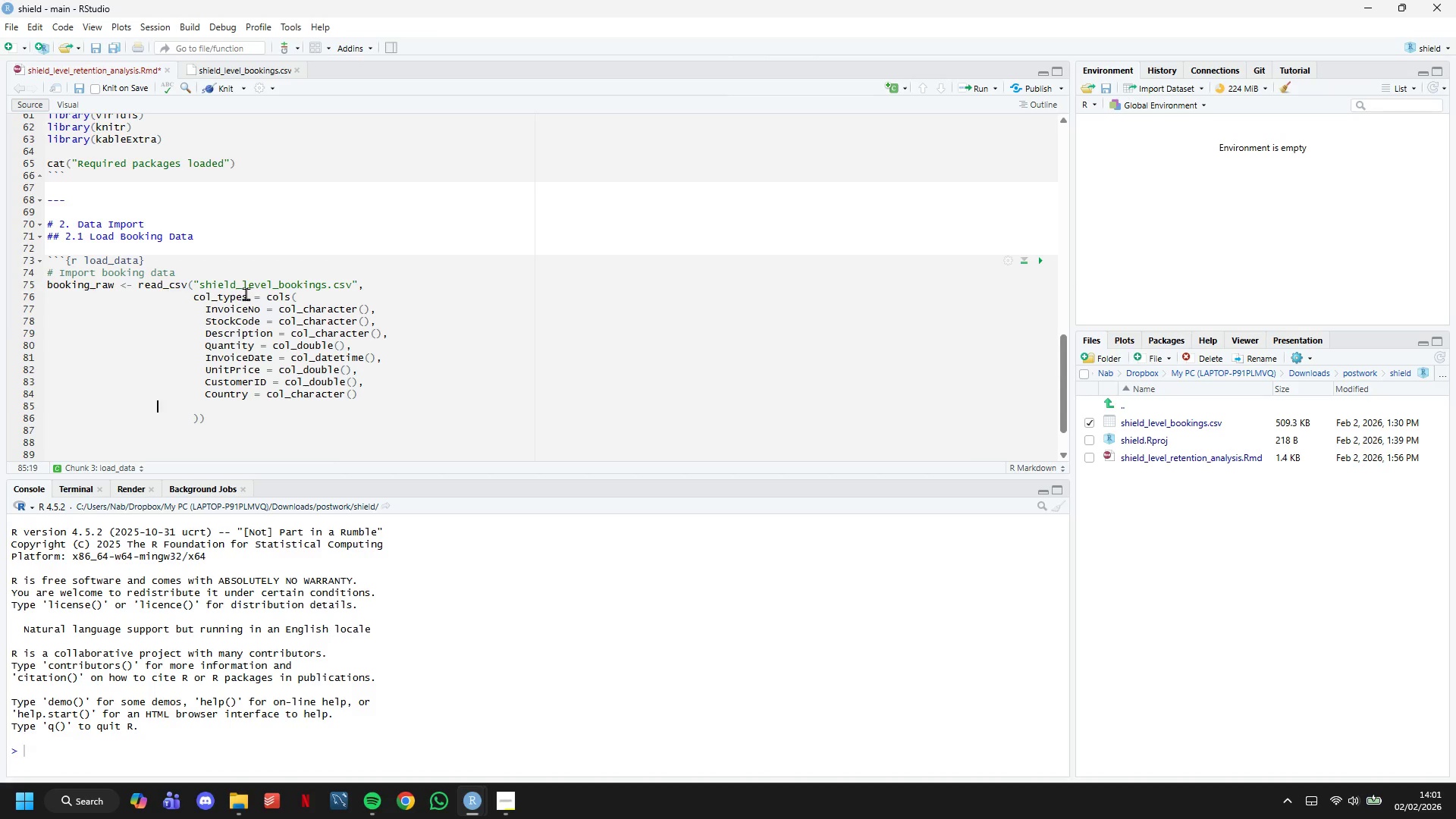 
key(Backspace)
 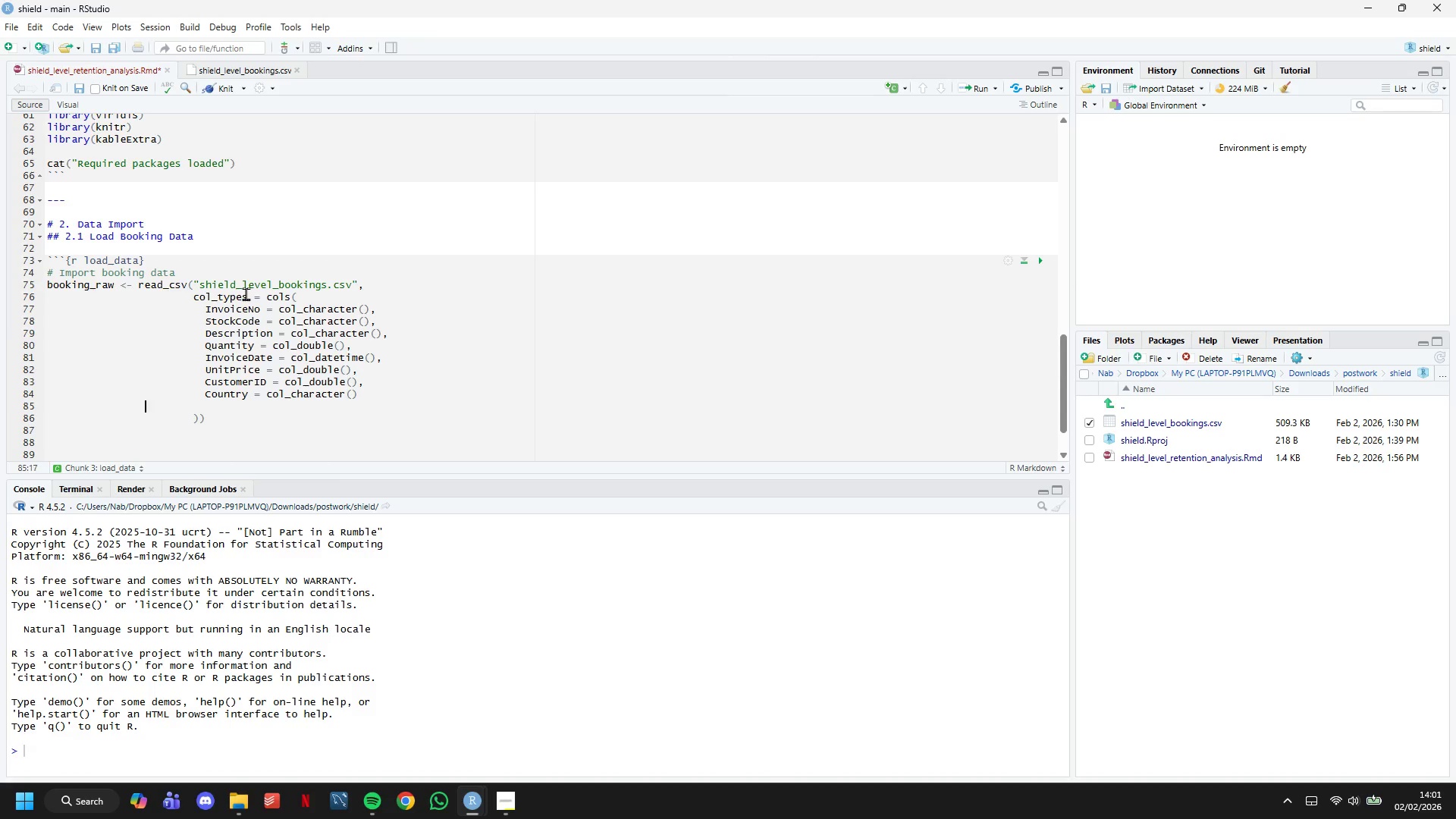 
key(Backspace)
 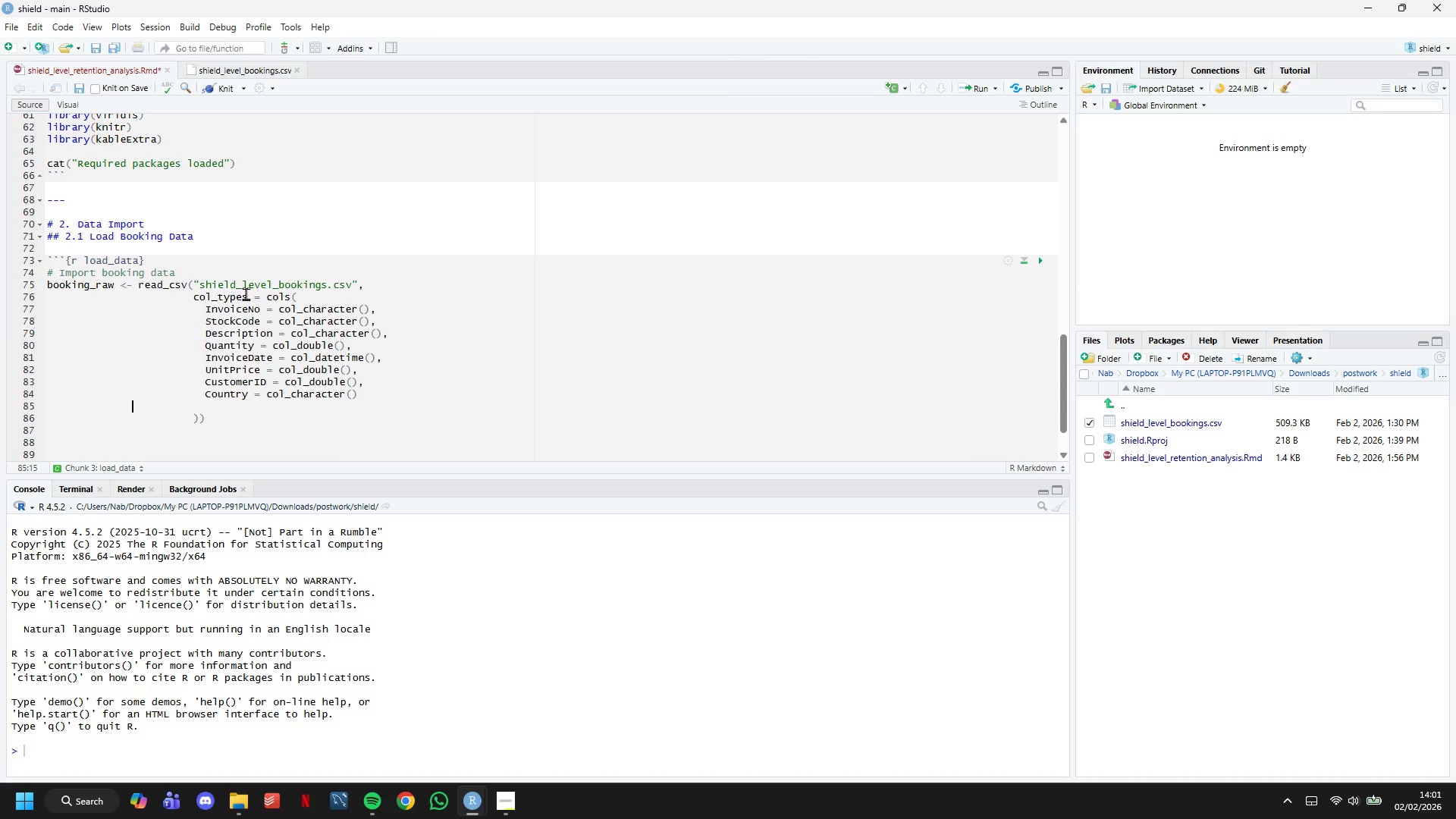 
key(Backspace)
 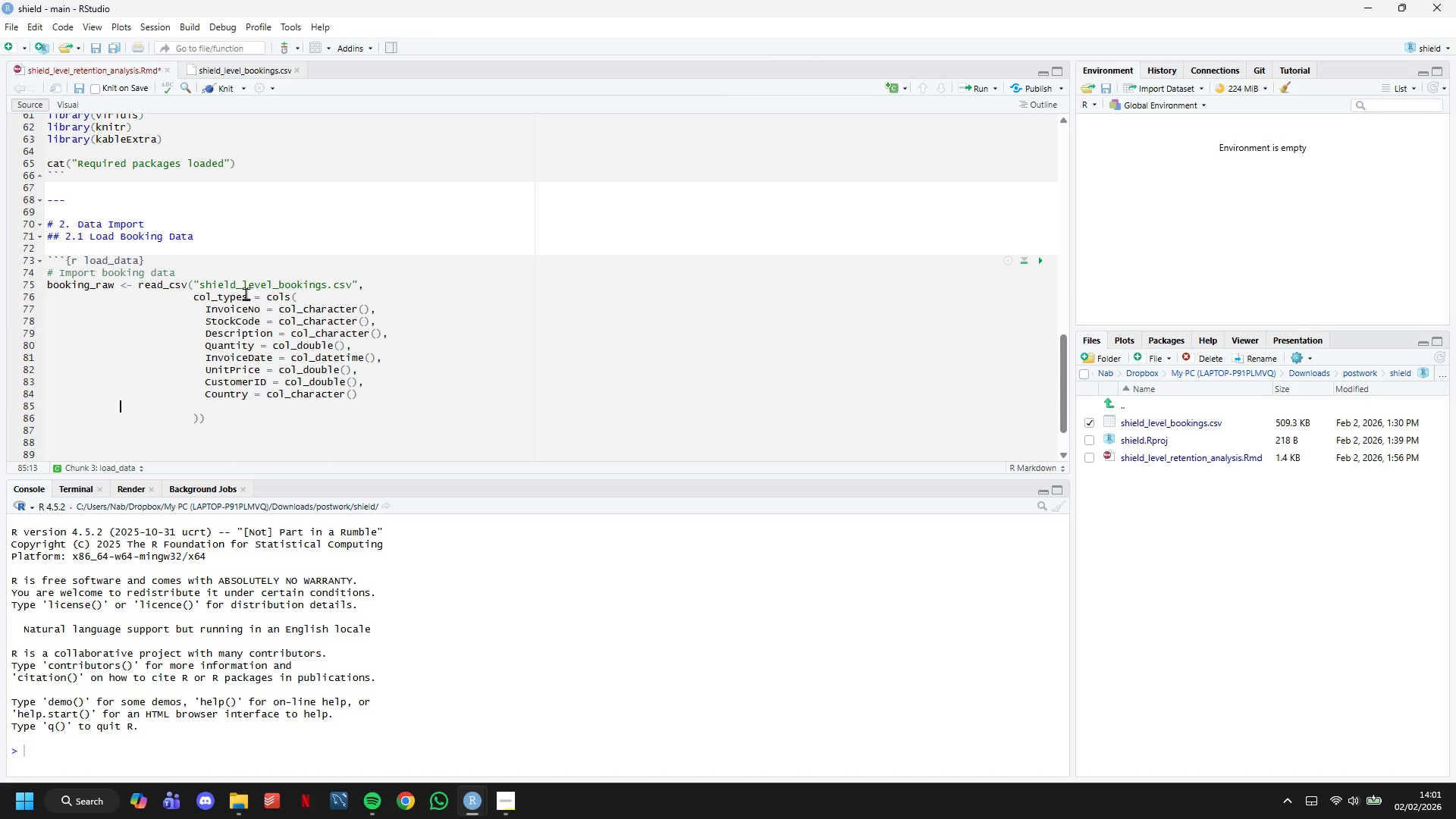 
key(Backspace)
 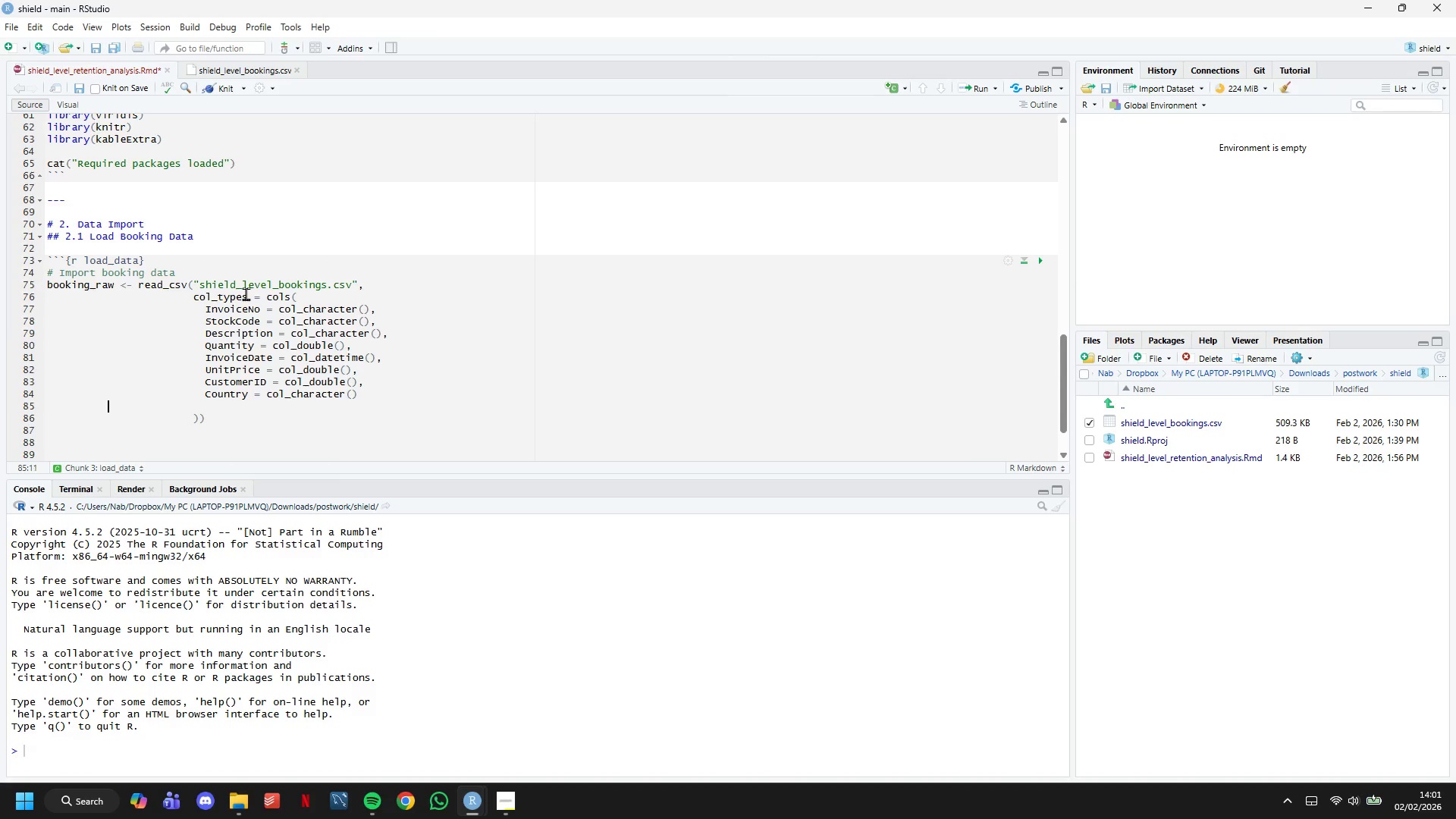 
key(Backspace)
 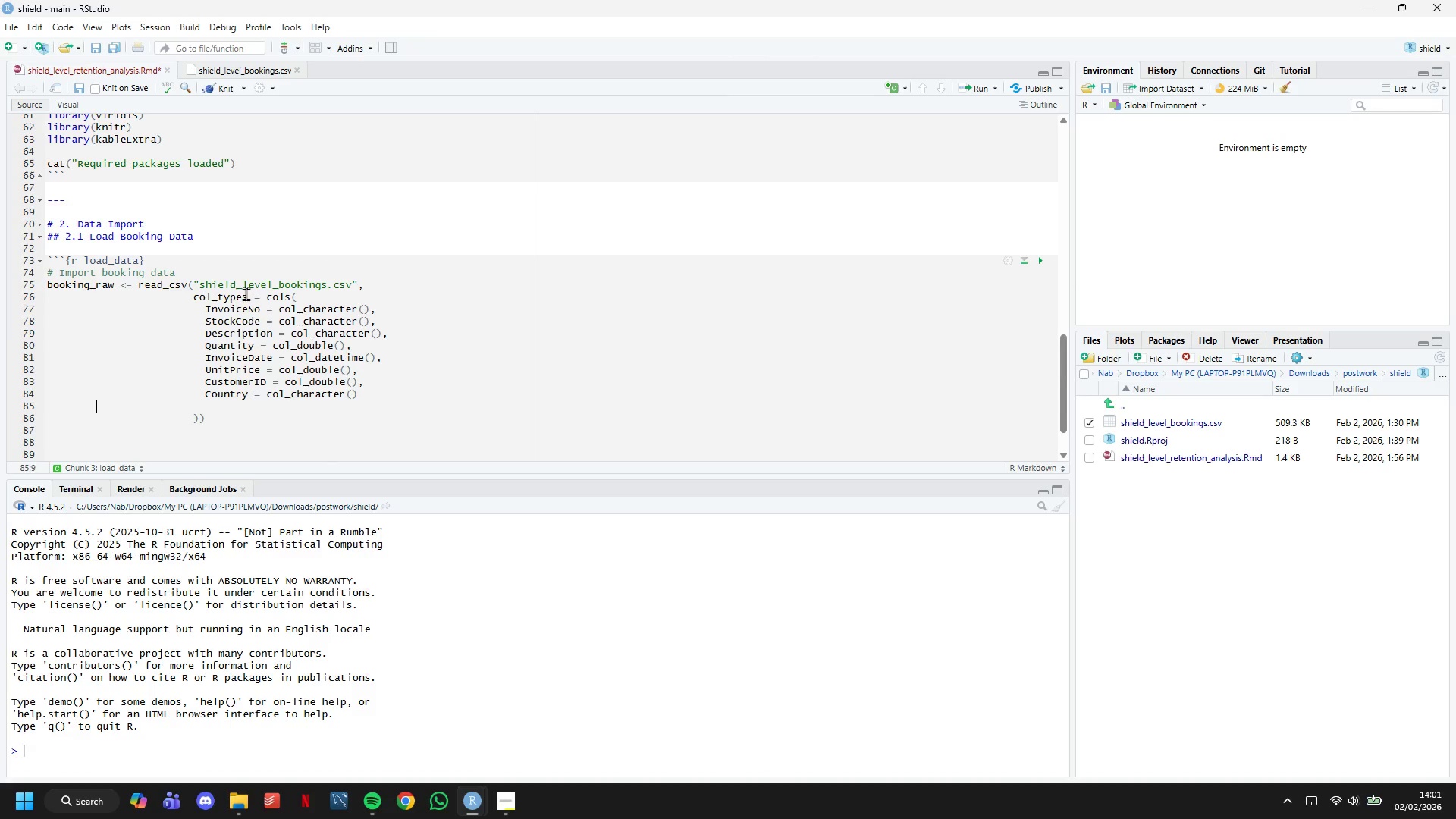 
key(Backspace)
 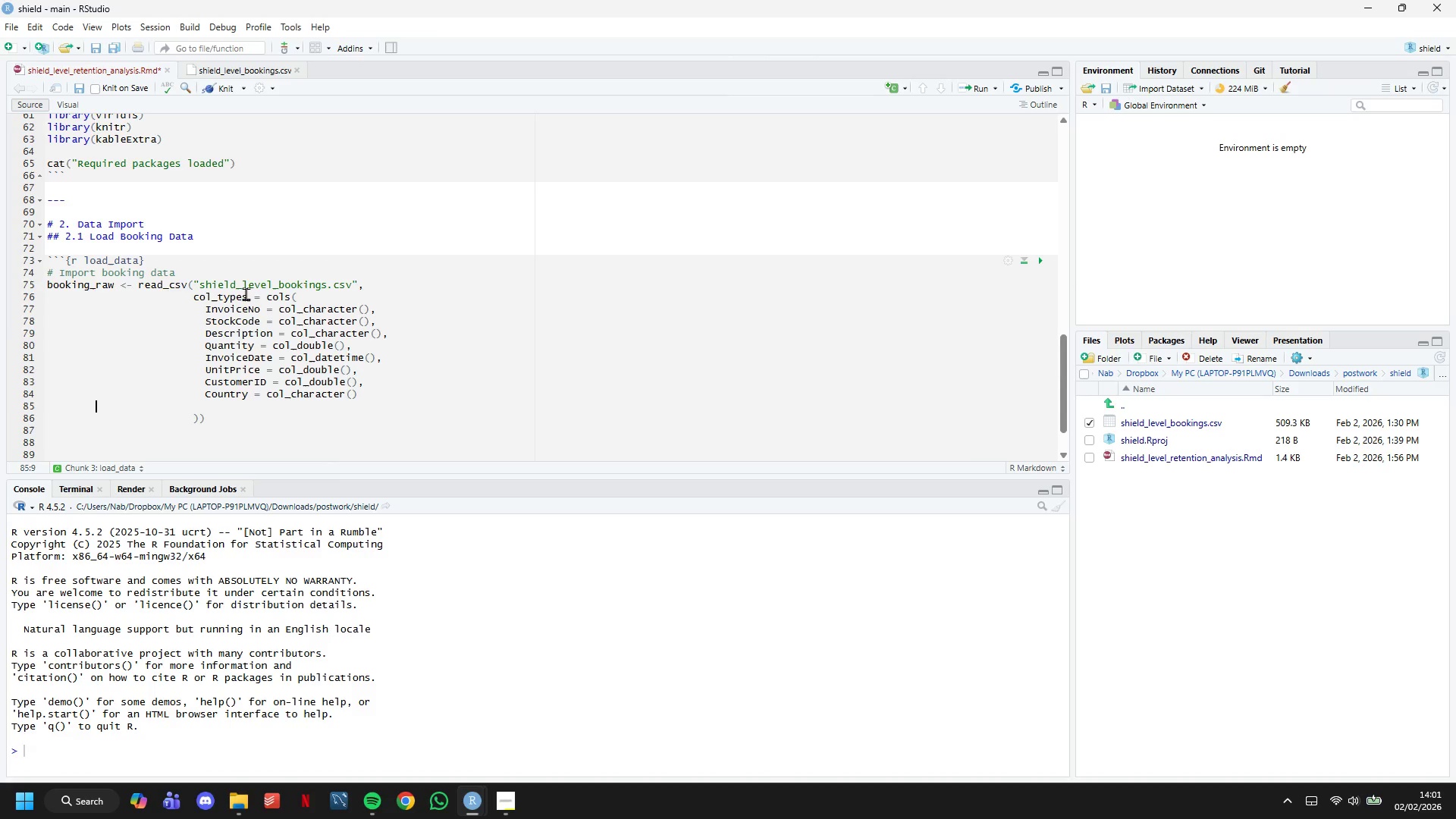 
key(Backspace)
 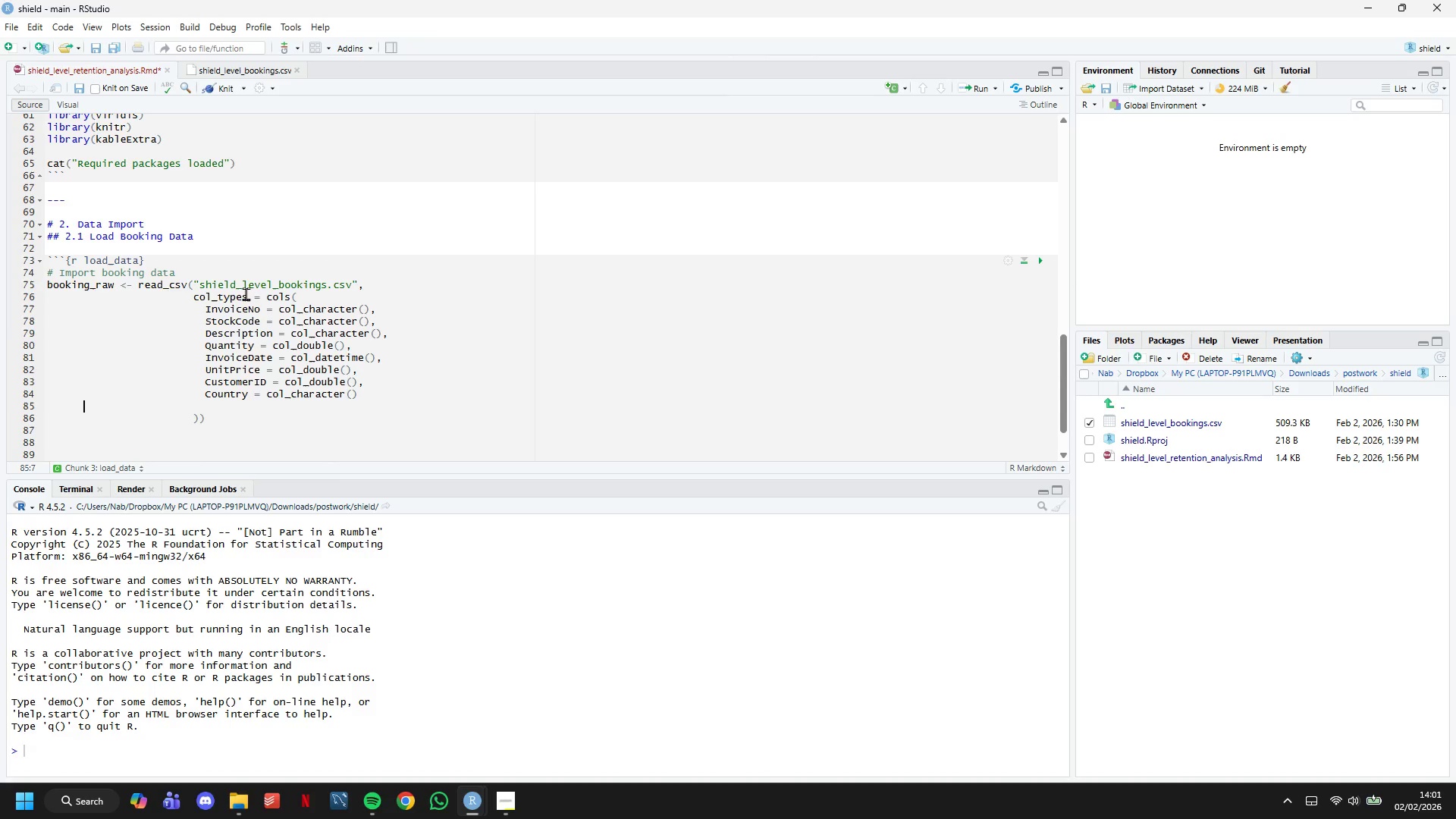 
key(Backspace)
 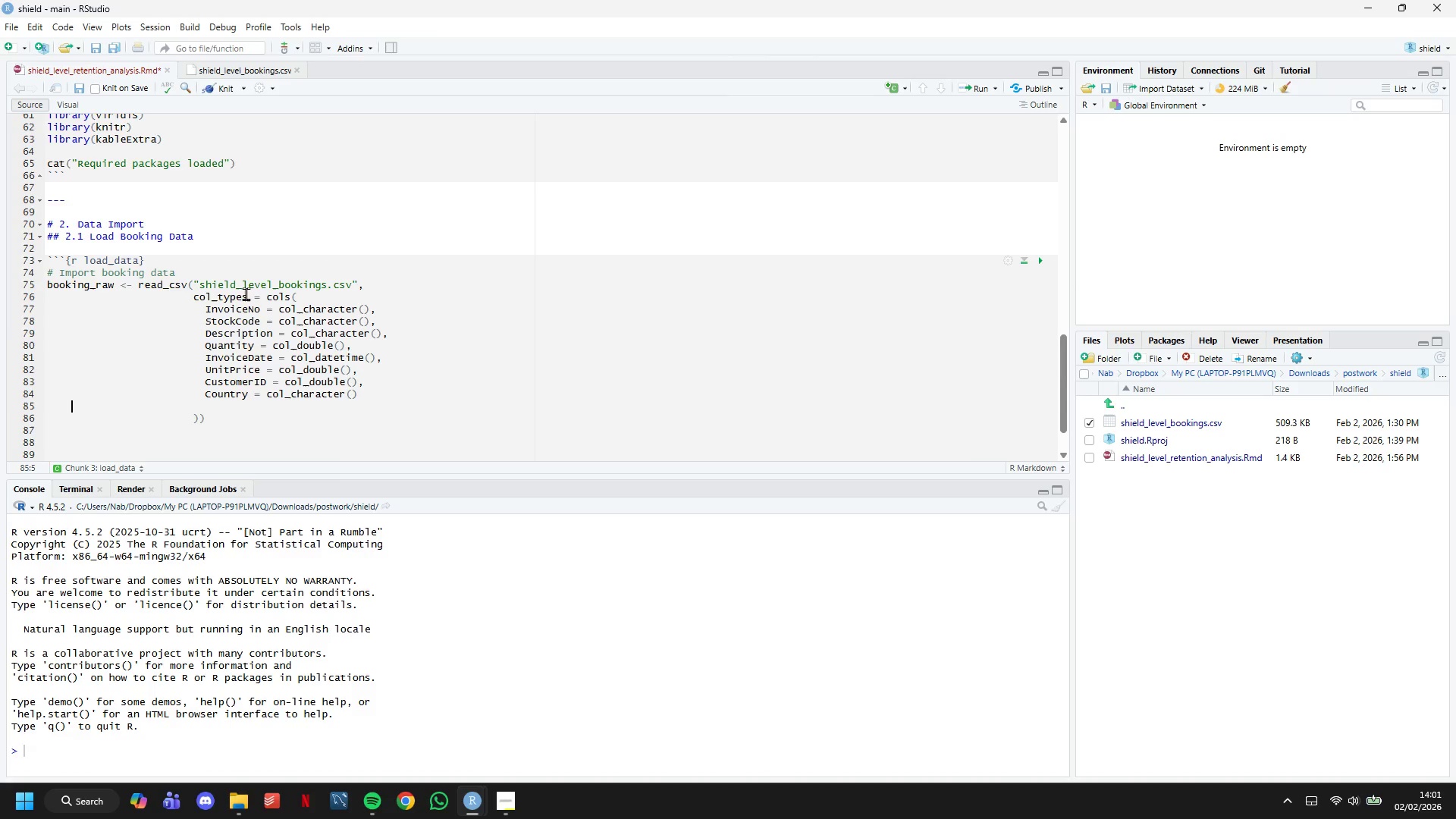 
key(Backspace)
 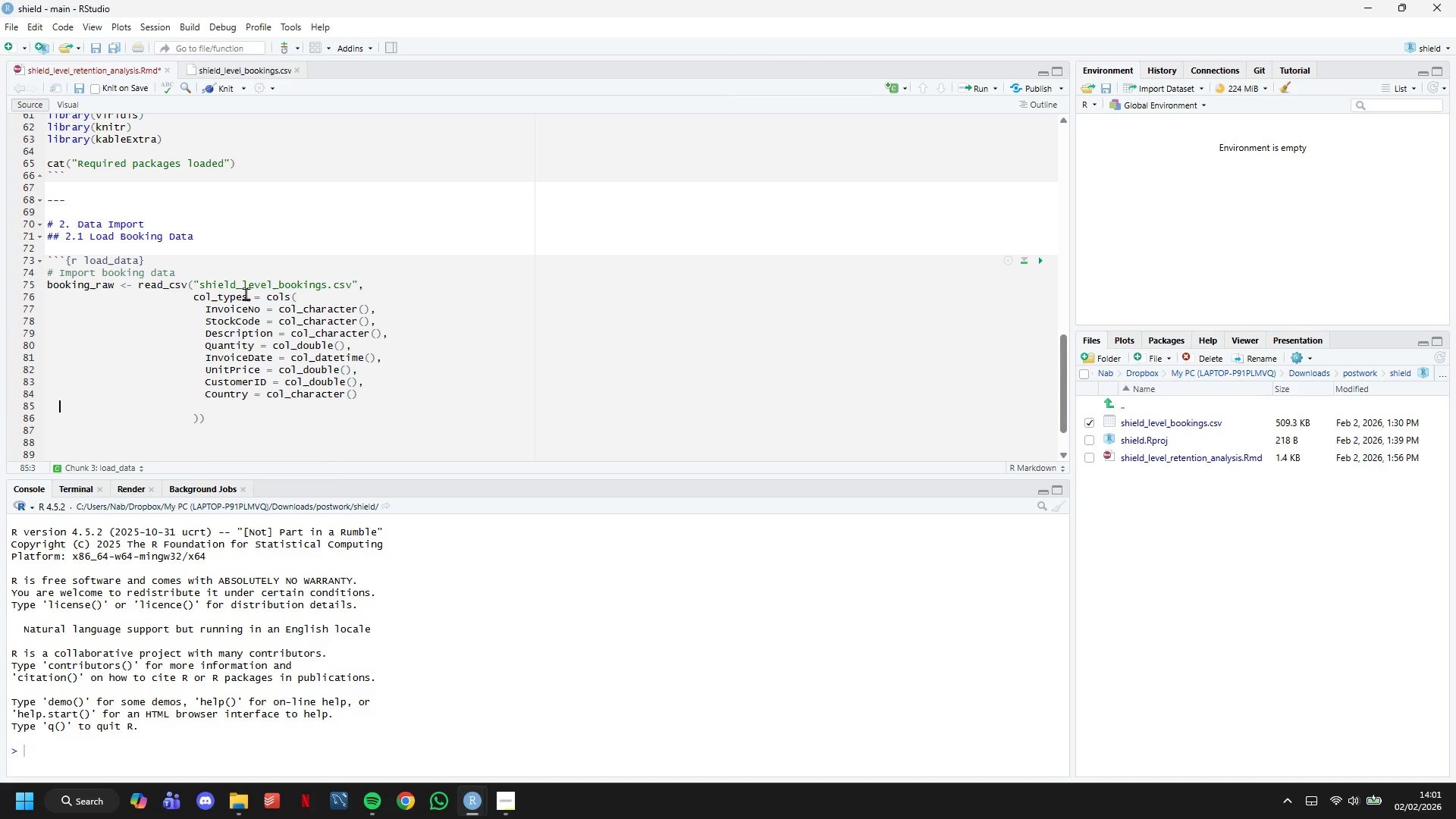 
key(Backspace)
 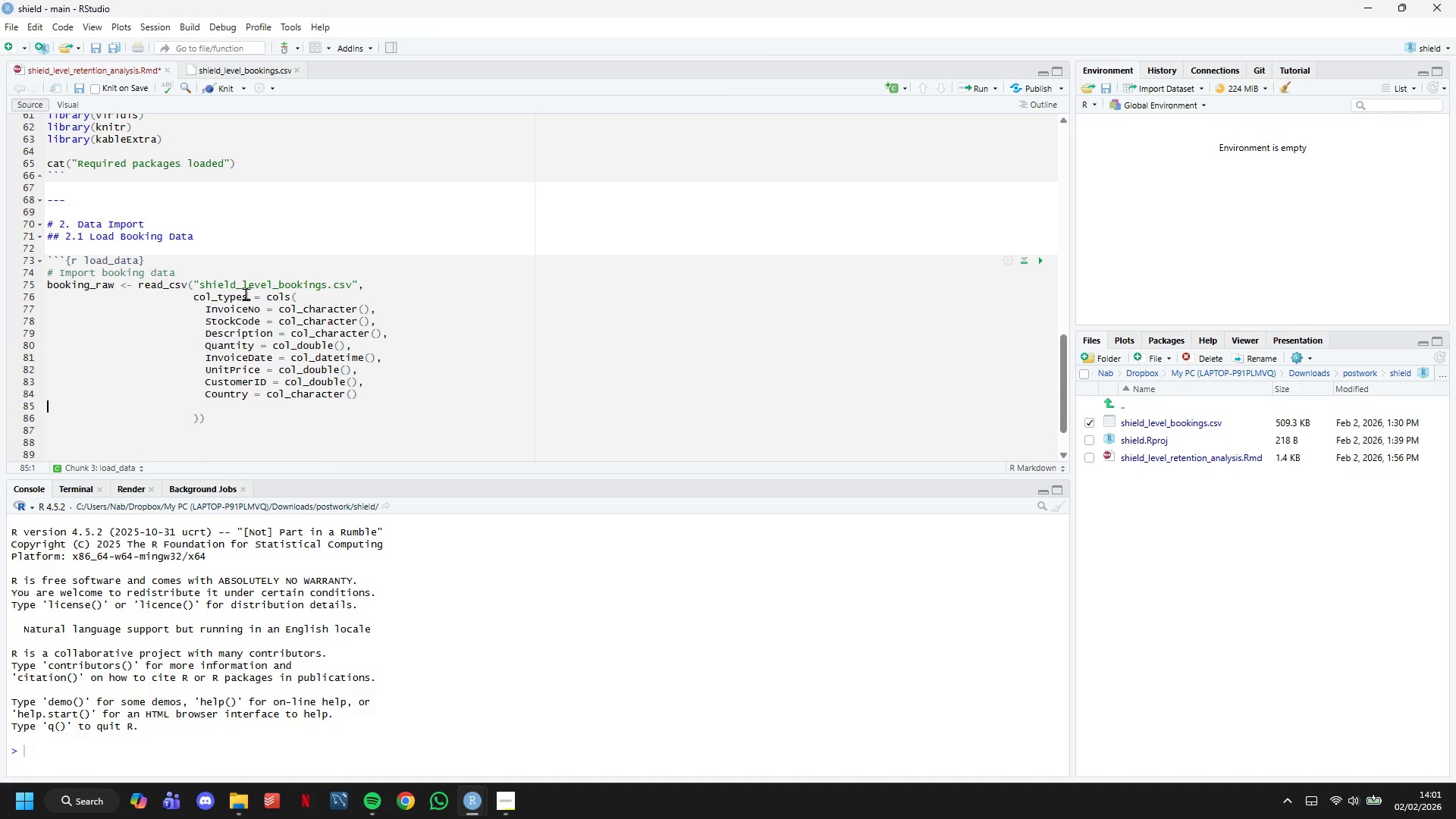 
key(Backspace)
 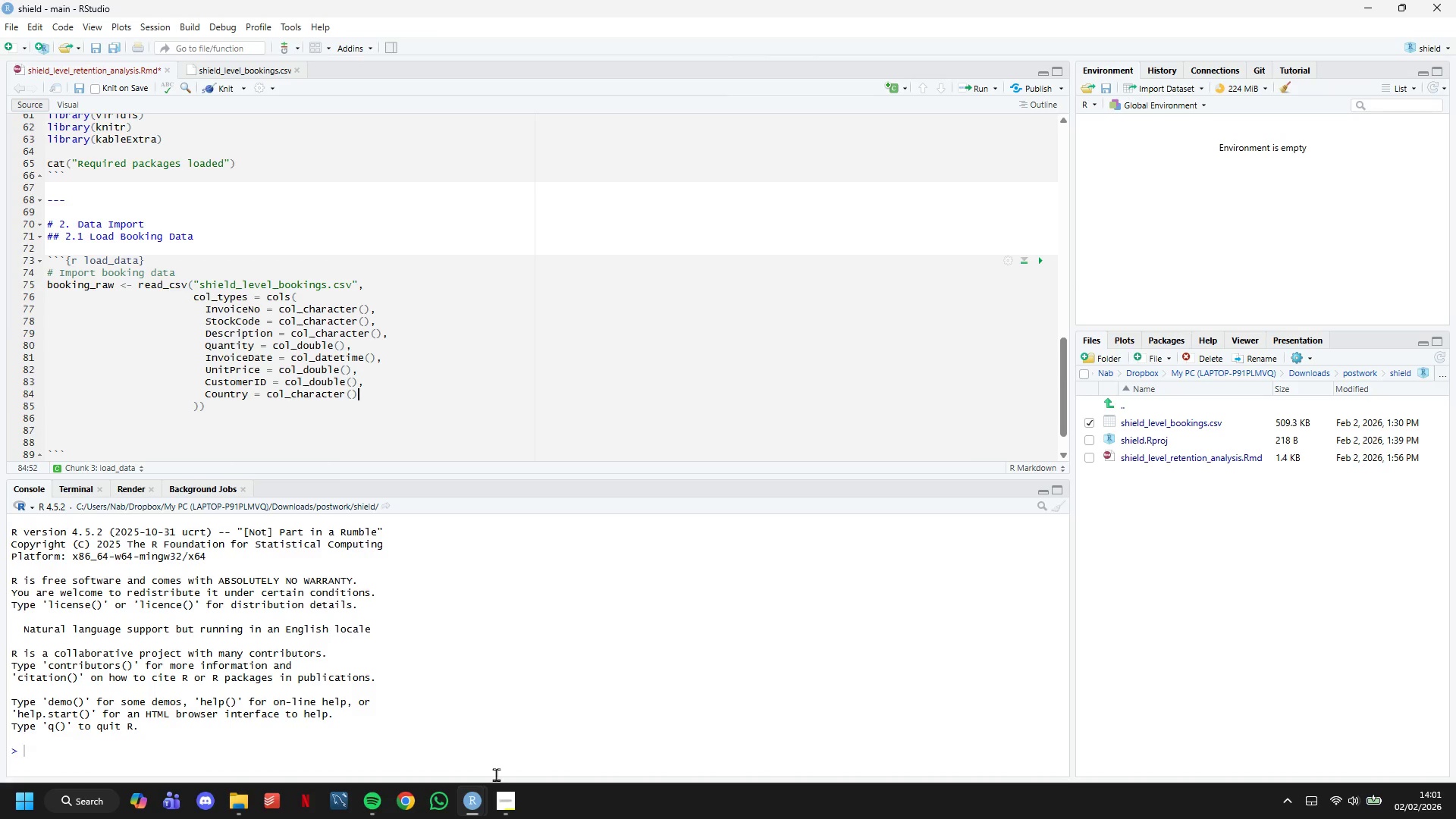 
left_click([513, 814])